 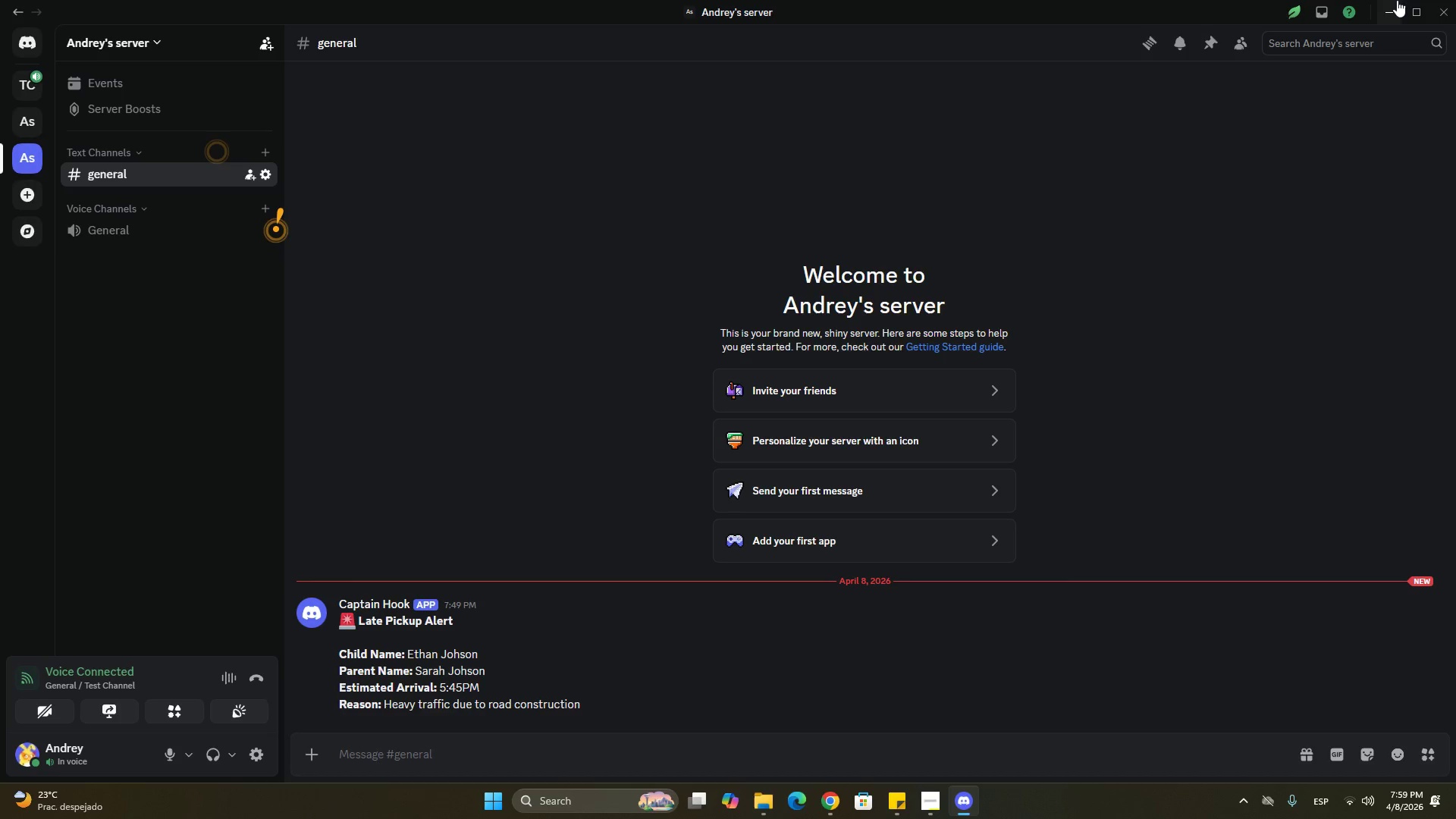 
left_click([1397, 0])
 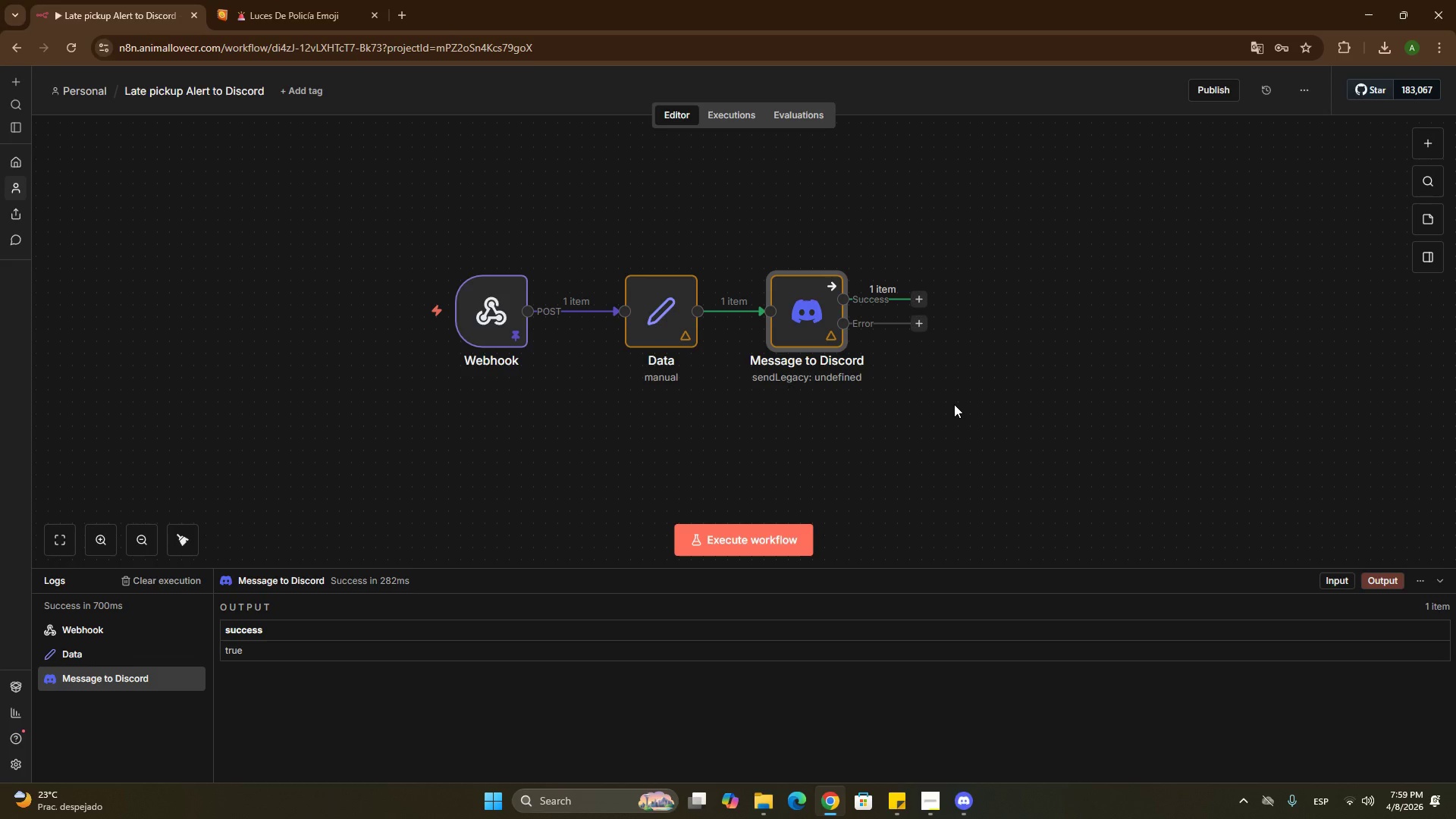 
wait(29.97)
 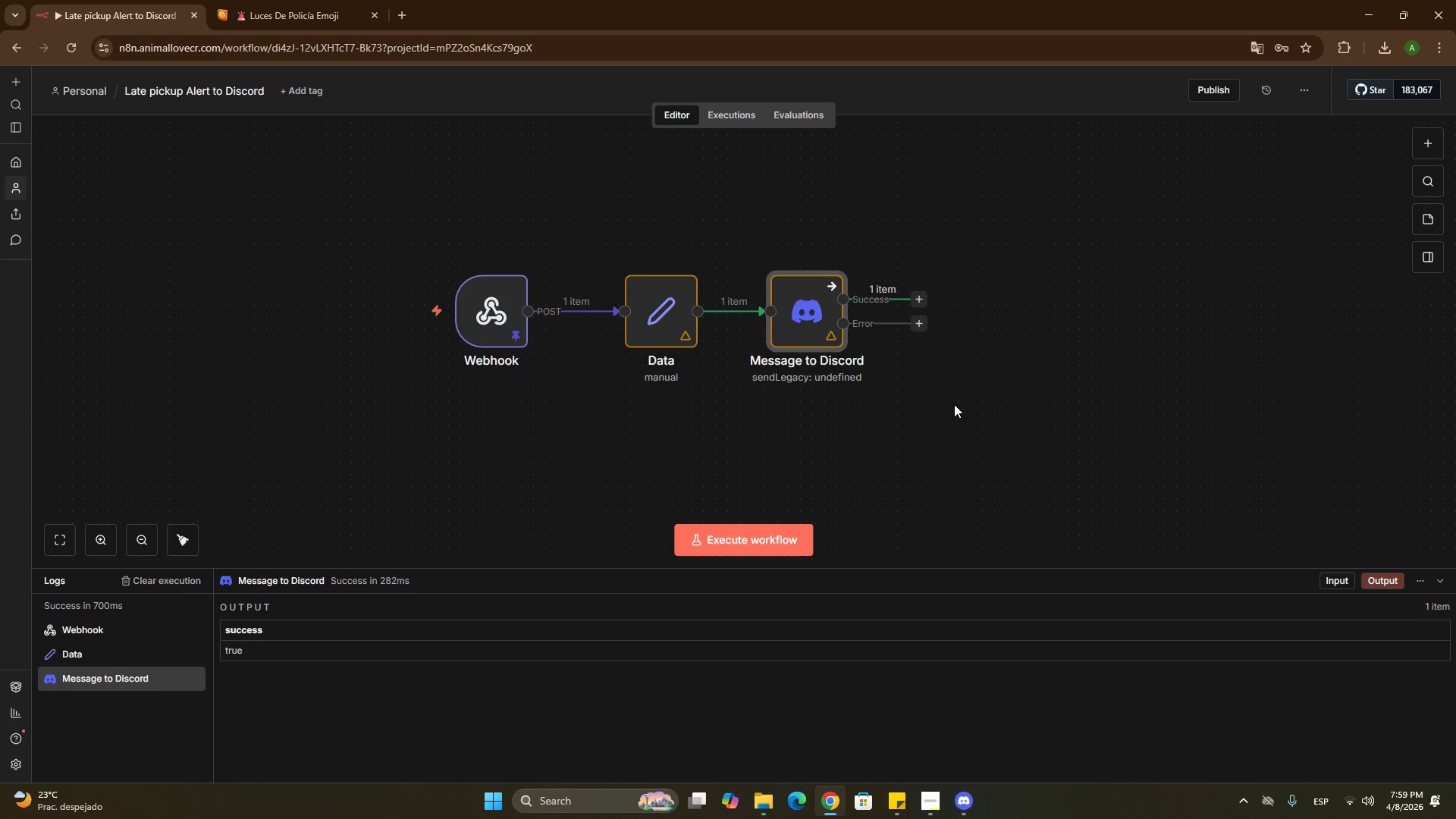 
type(if)
 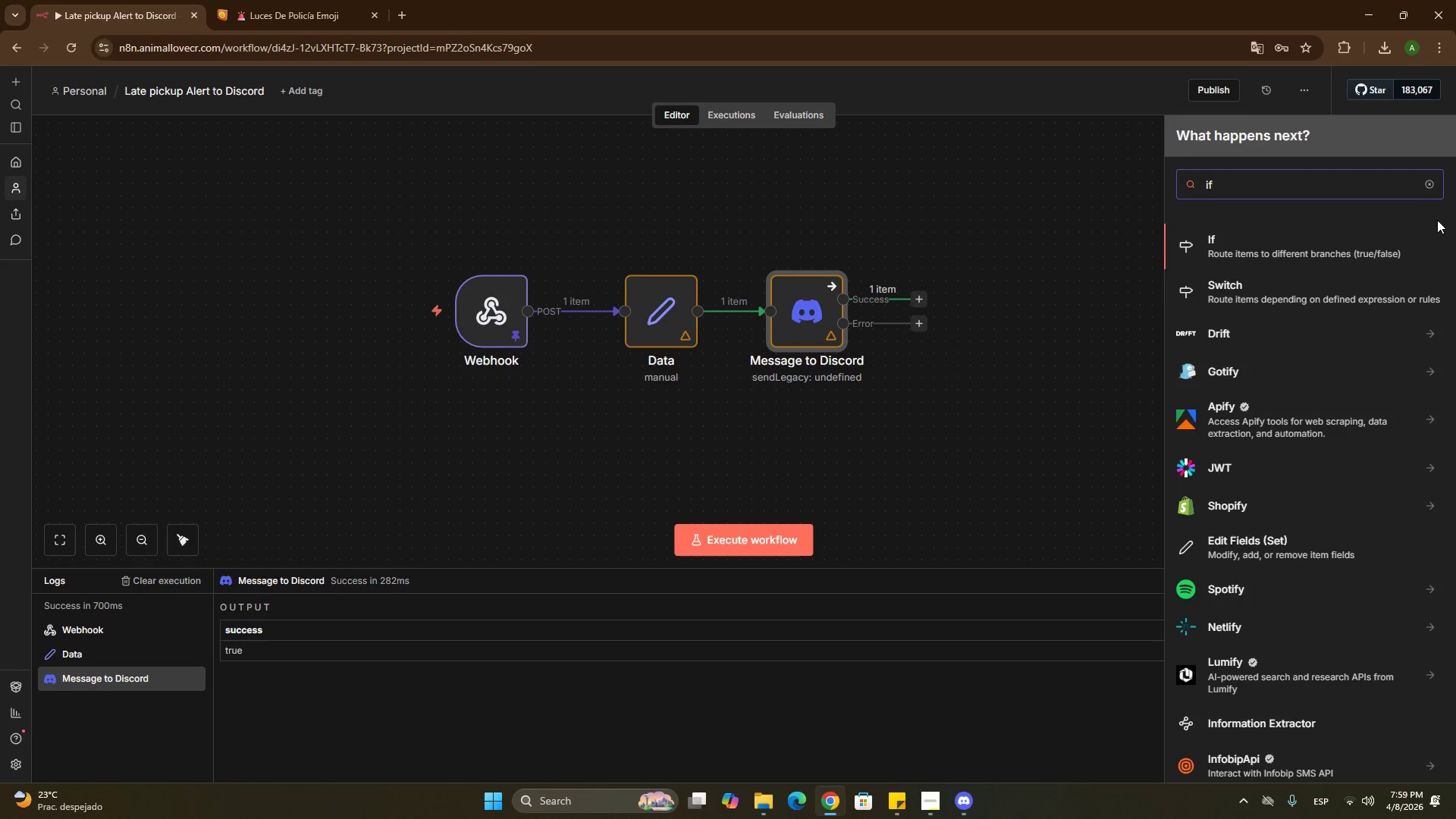 
left_click([1265, 242])
 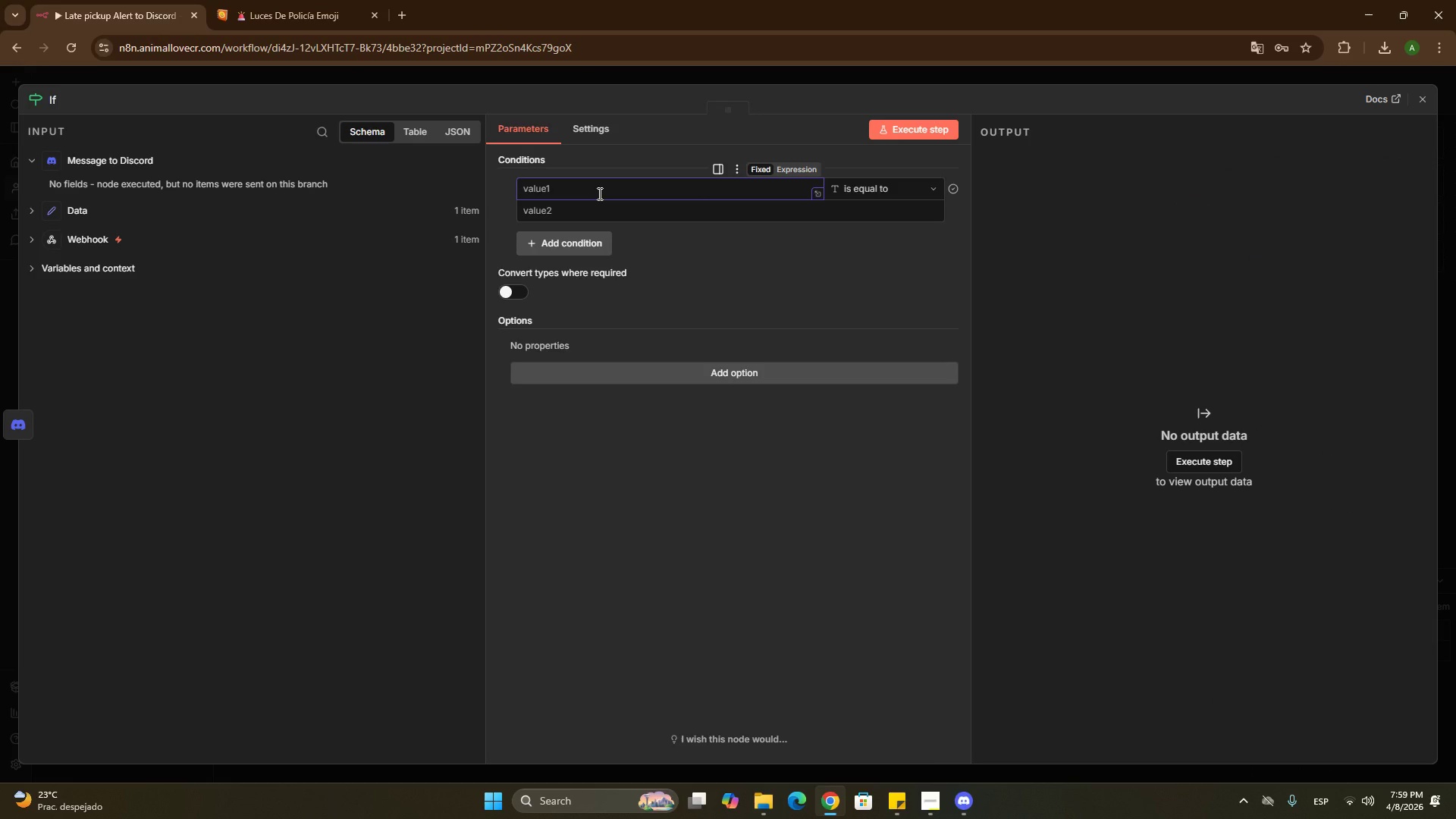 
wait(6.12)
 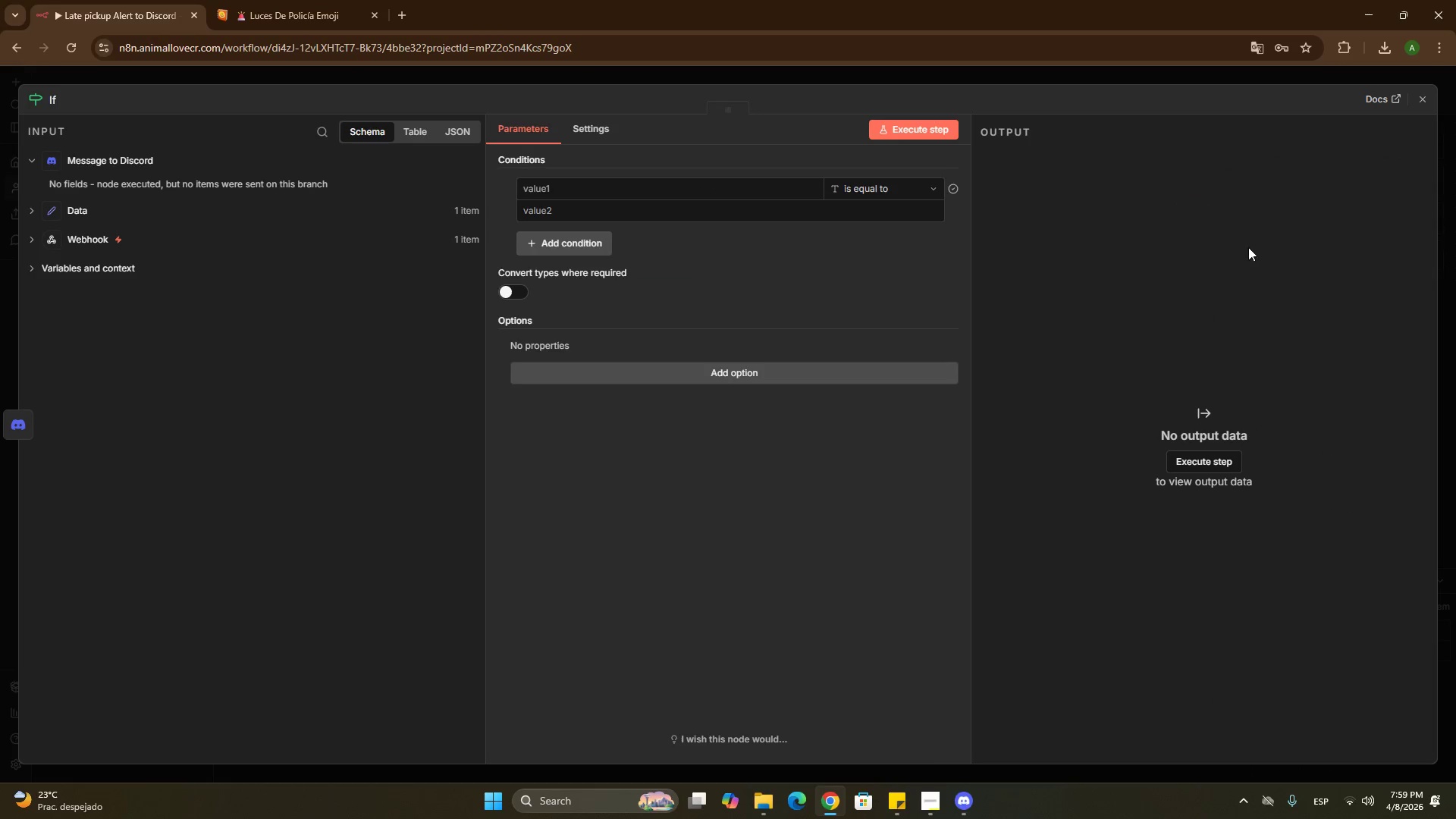 
type(;;)
key(Backspace)
key(Backspace)
type(''jsio)
key(Backspace)
key(Backspace)
type(on)
 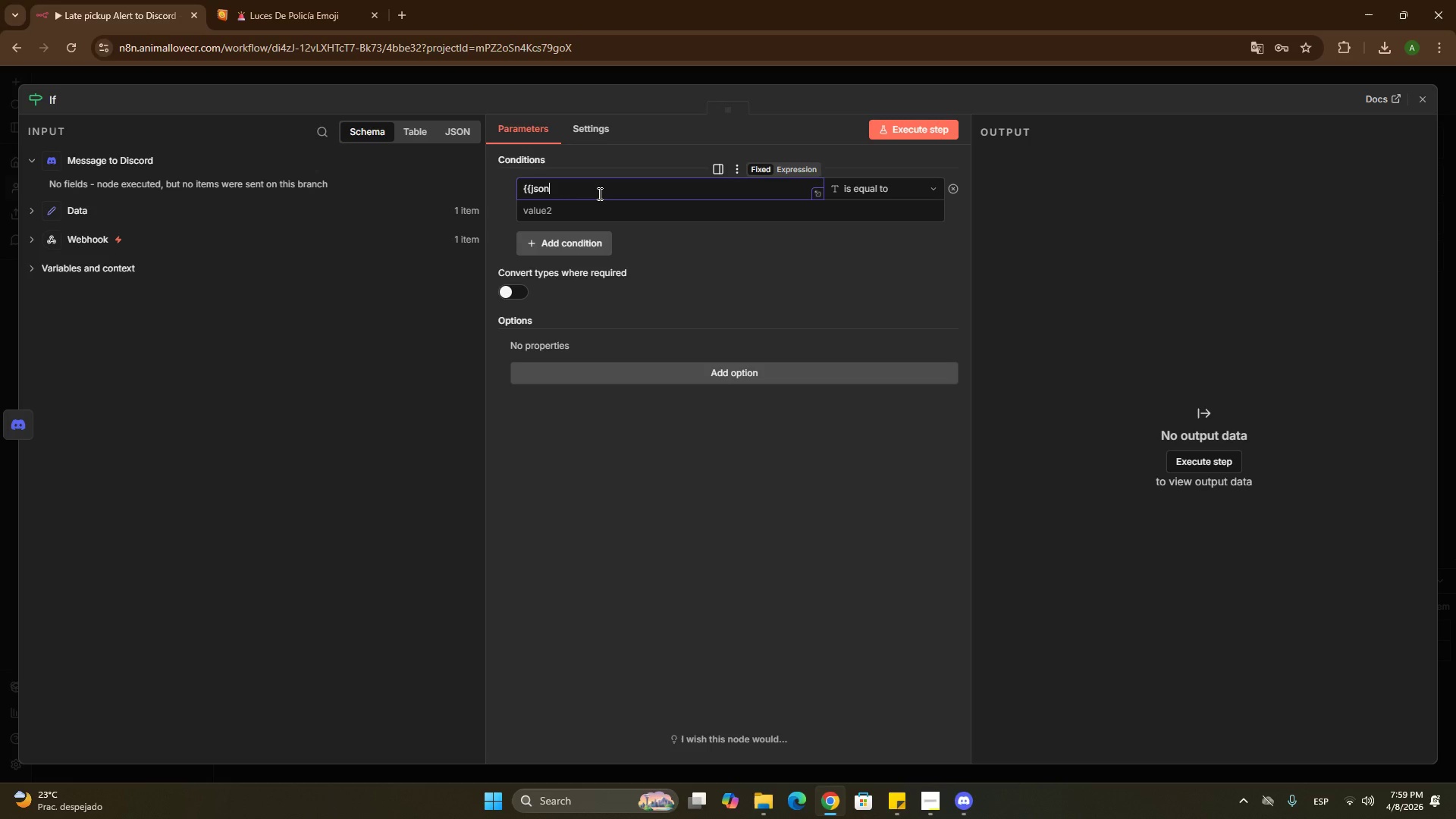 
wait(8.5)
 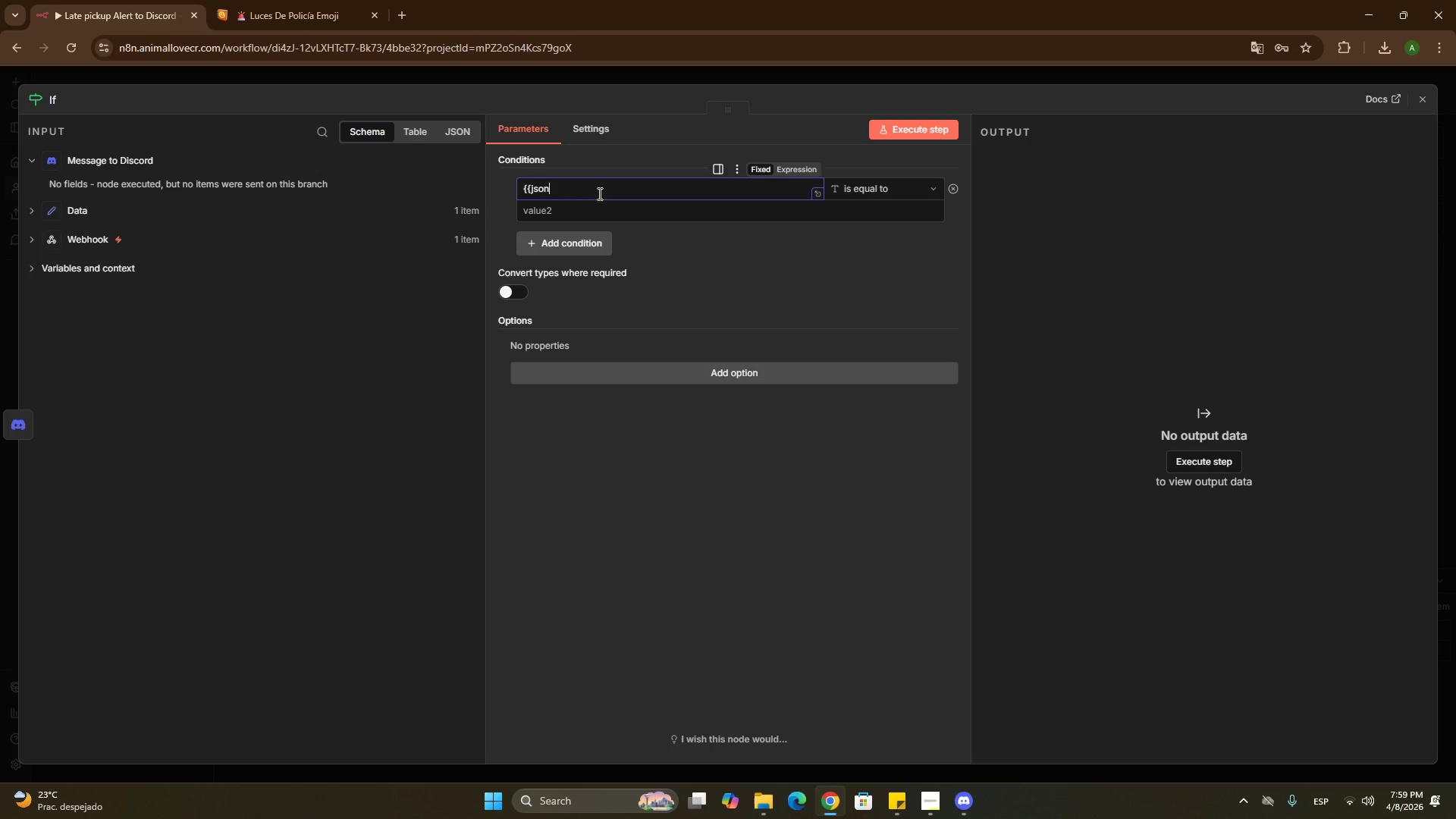 
key(ArrowLeft)
 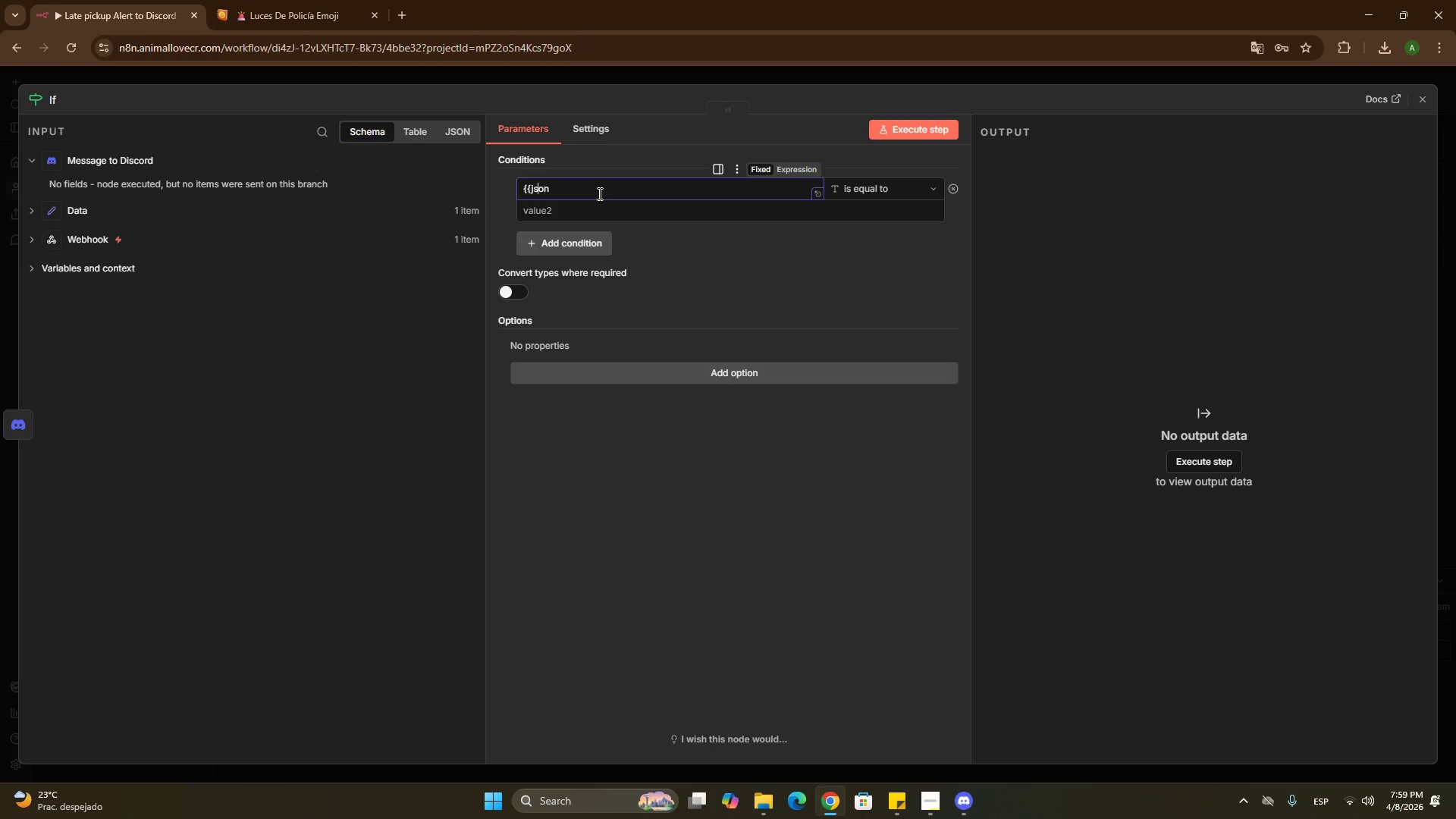 
key(ArrowLeft)
 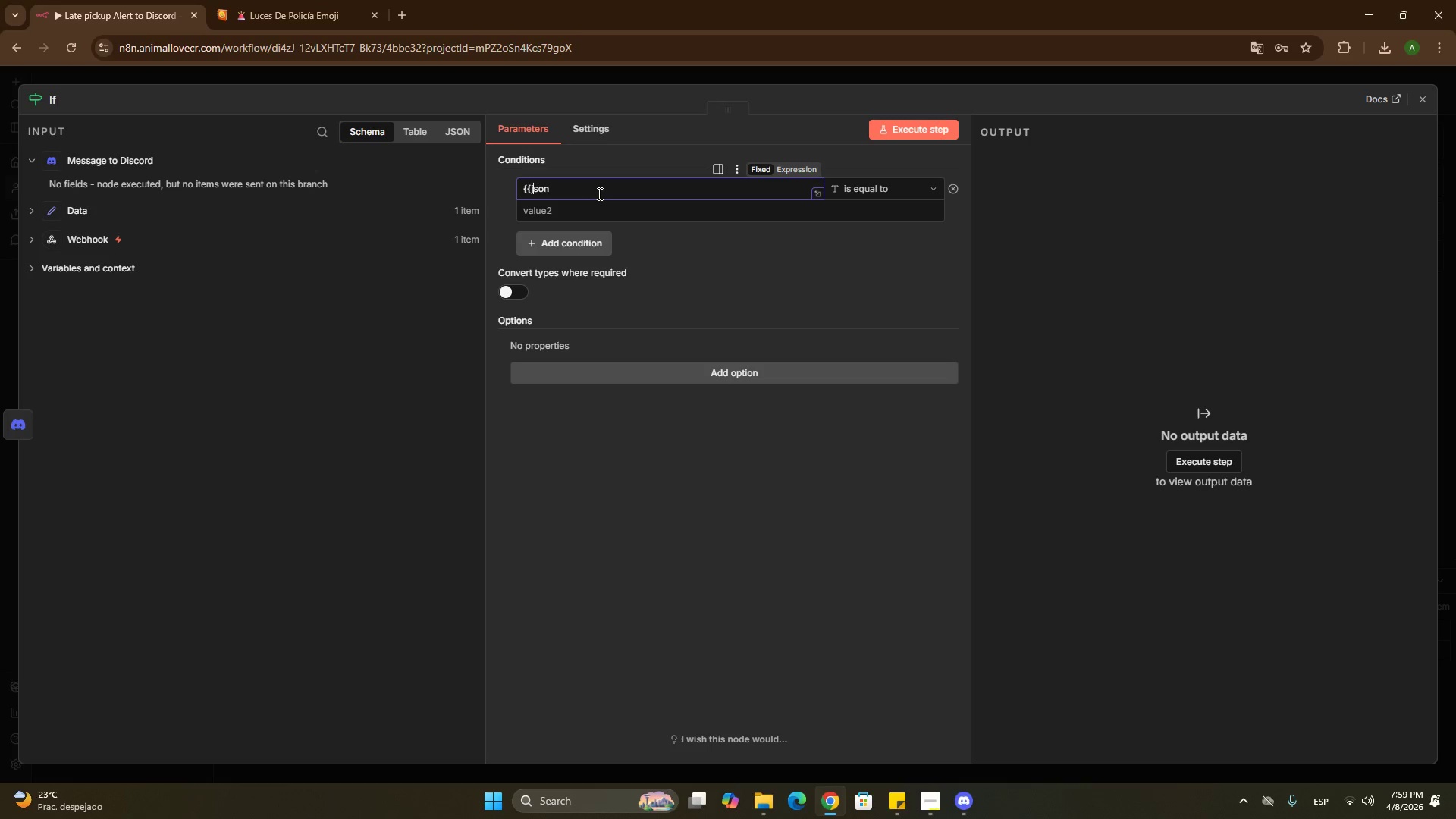 
key(ArrowLeft)
 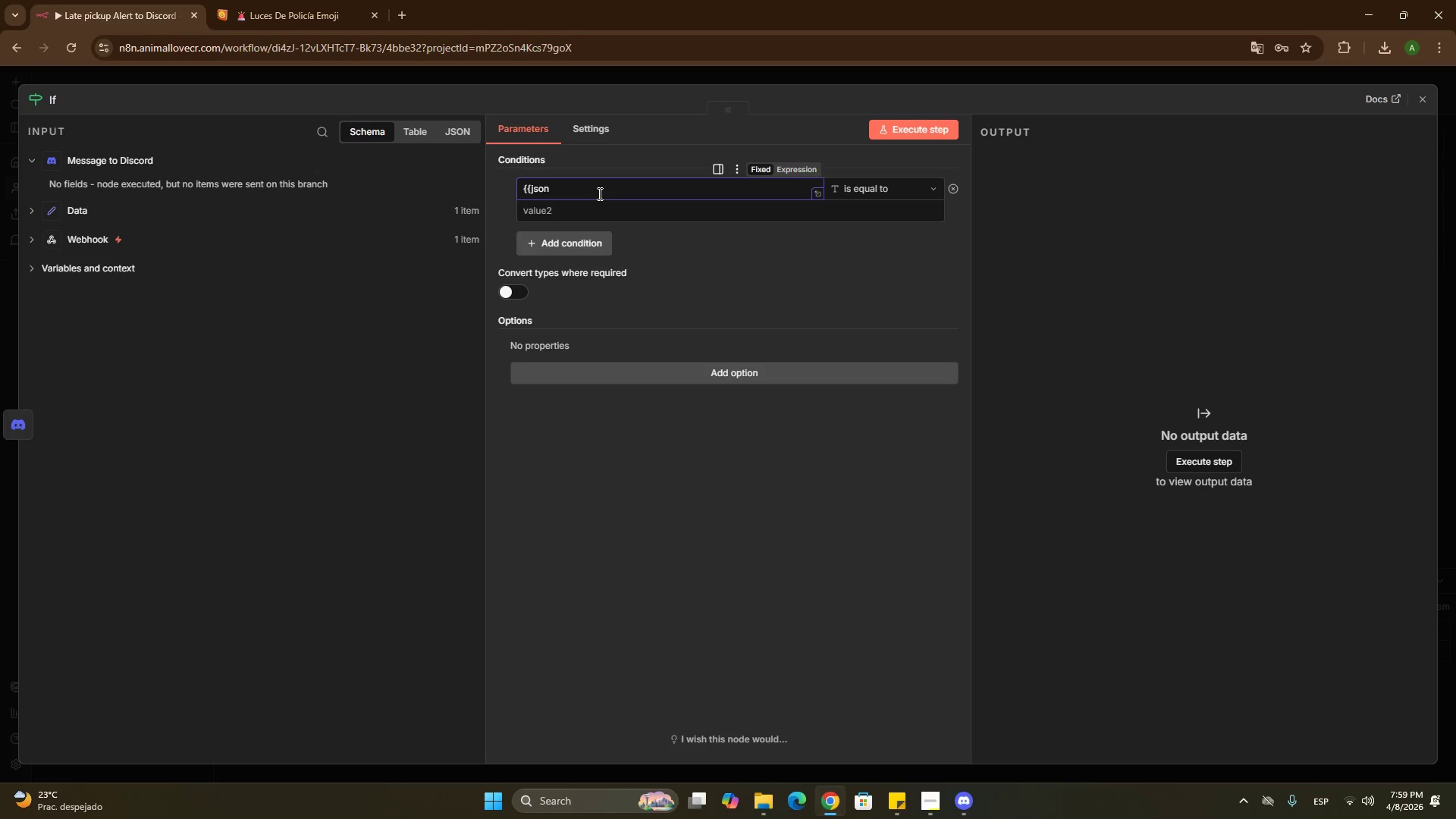 
key(ArrowLeft)
 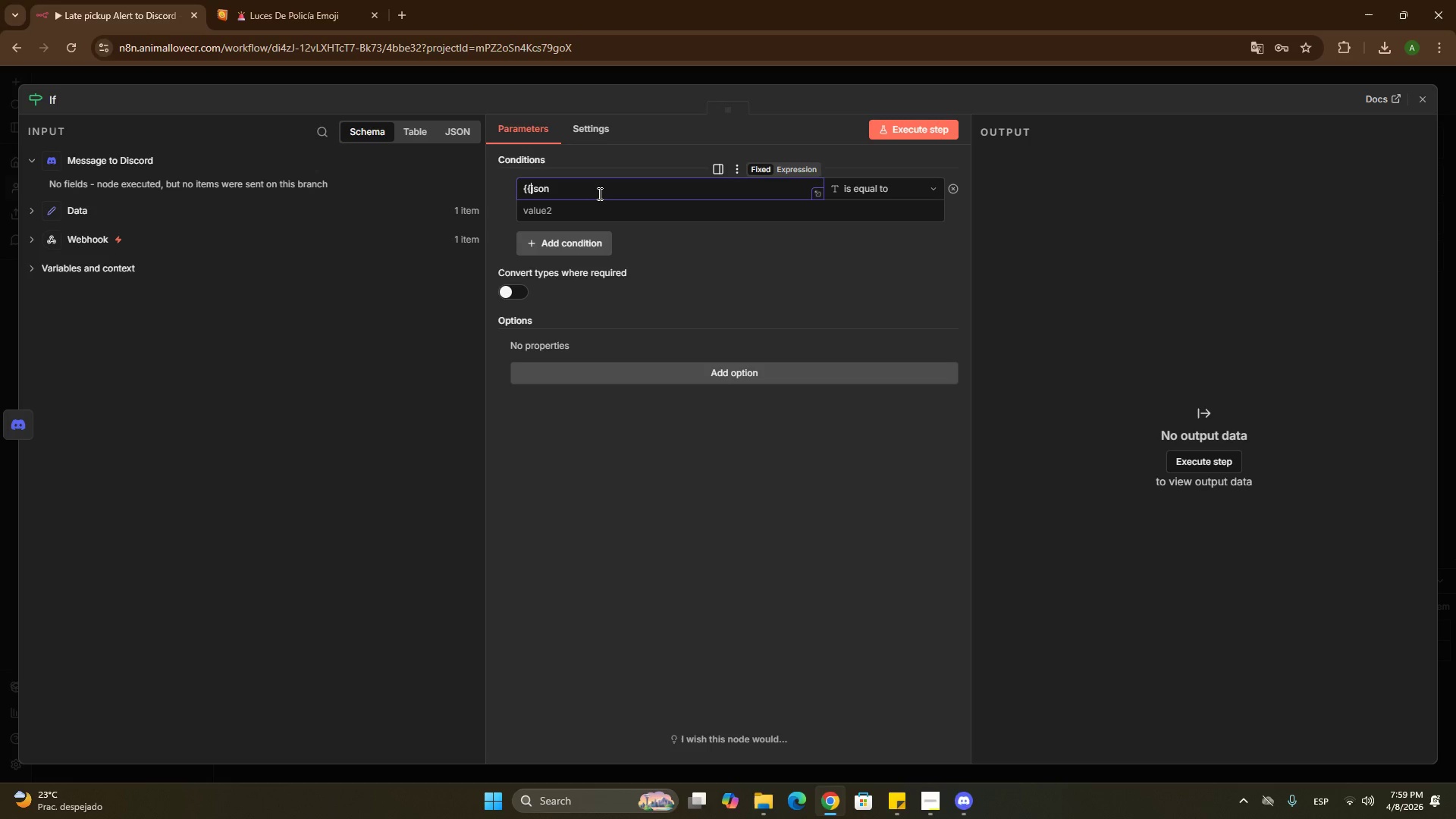 
key(Shift+ShiftRight)
 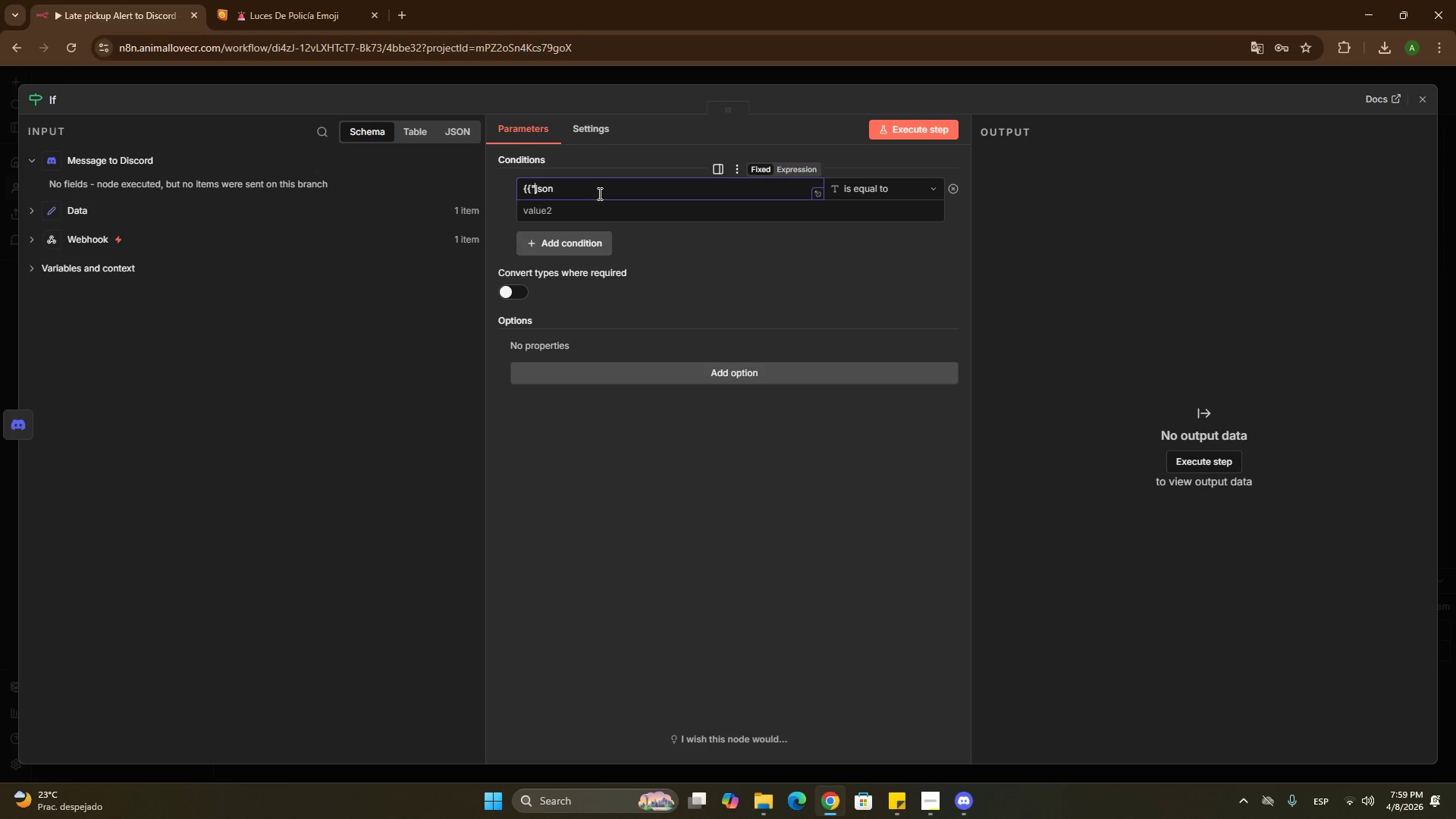 
key(Shift+2)
 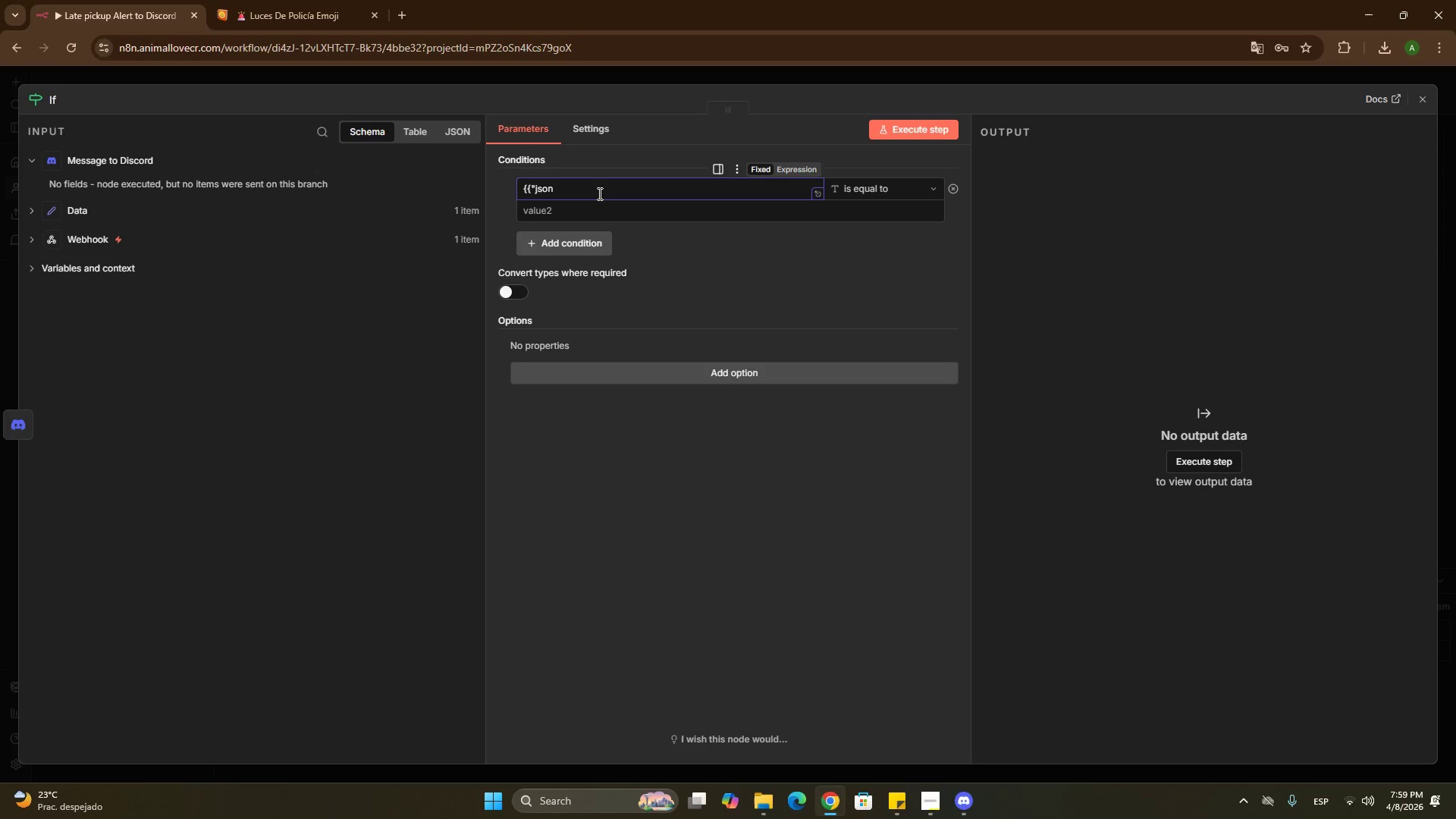 
key(Backspace)
 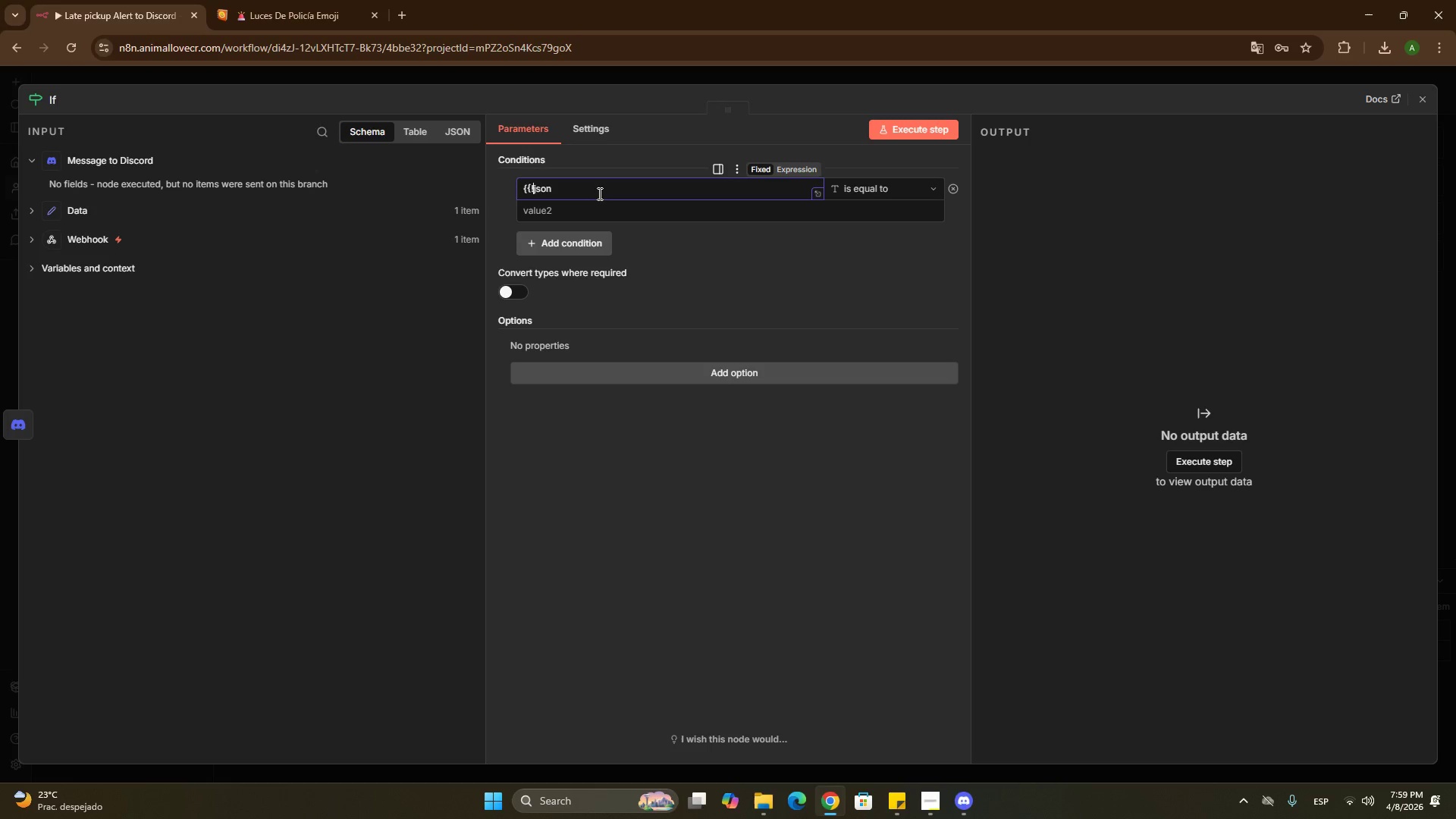 
key(Shift+ShiftRight)
 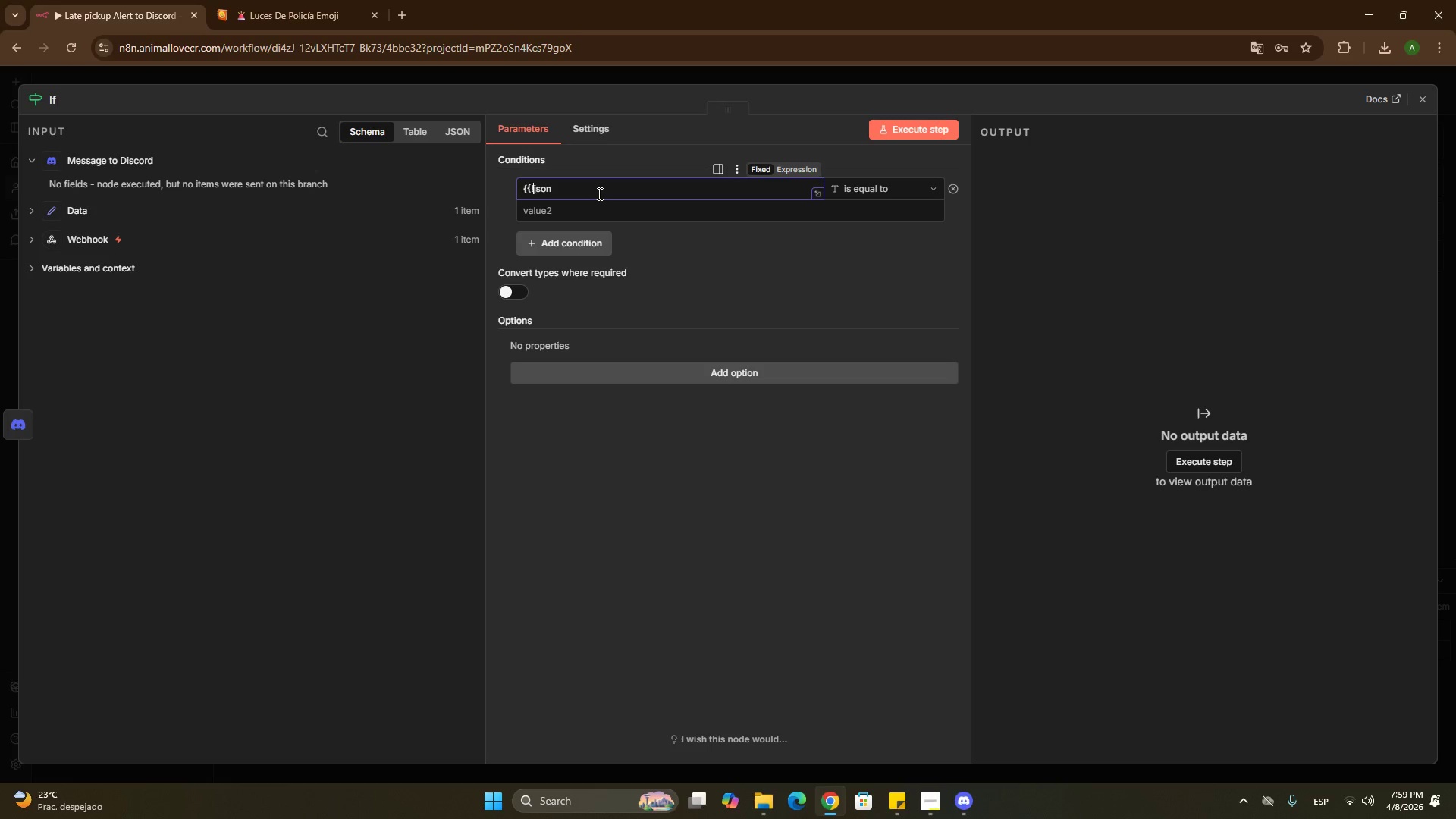 
key(Shift+1)
 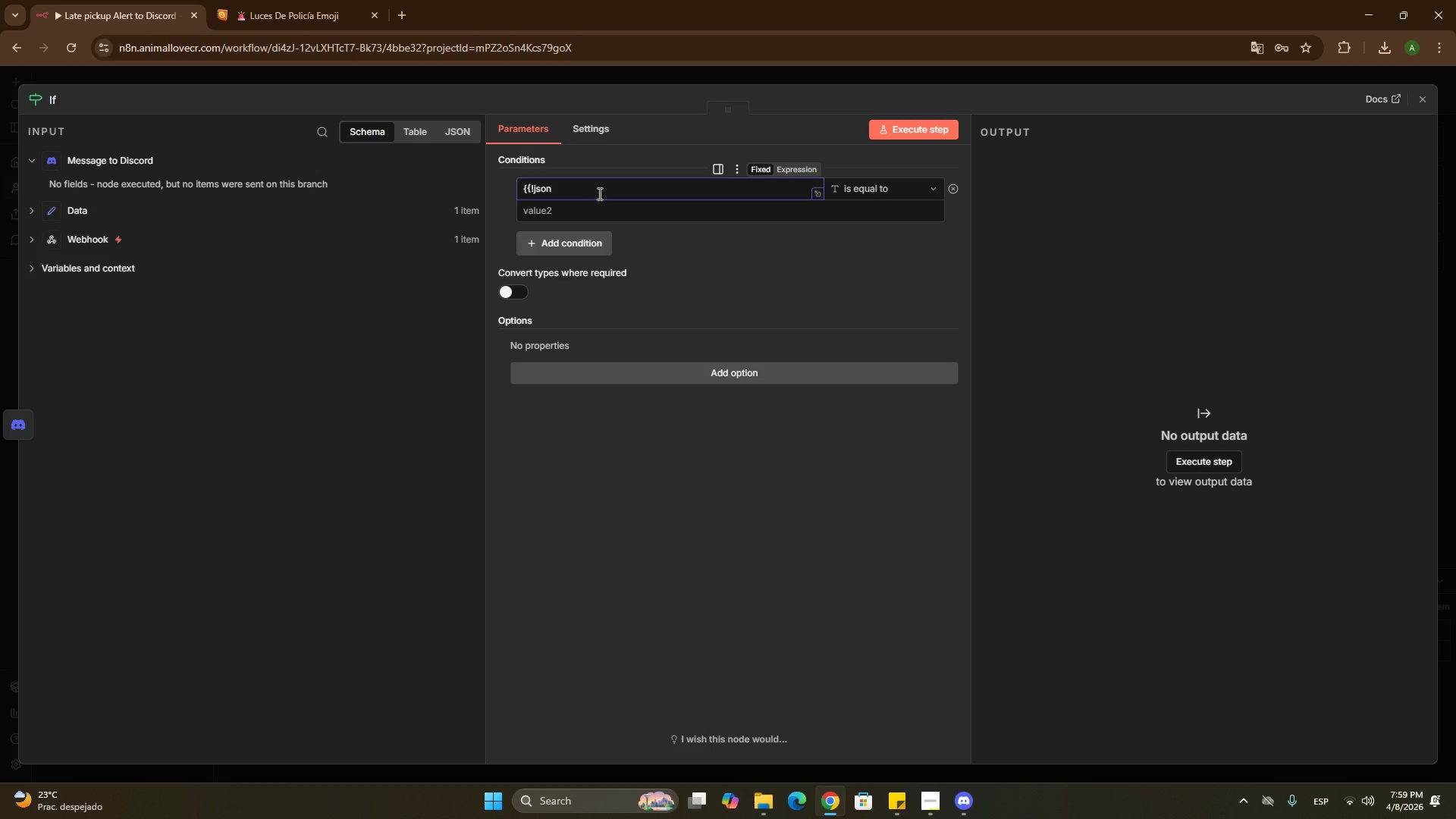 
key(Backspace)
 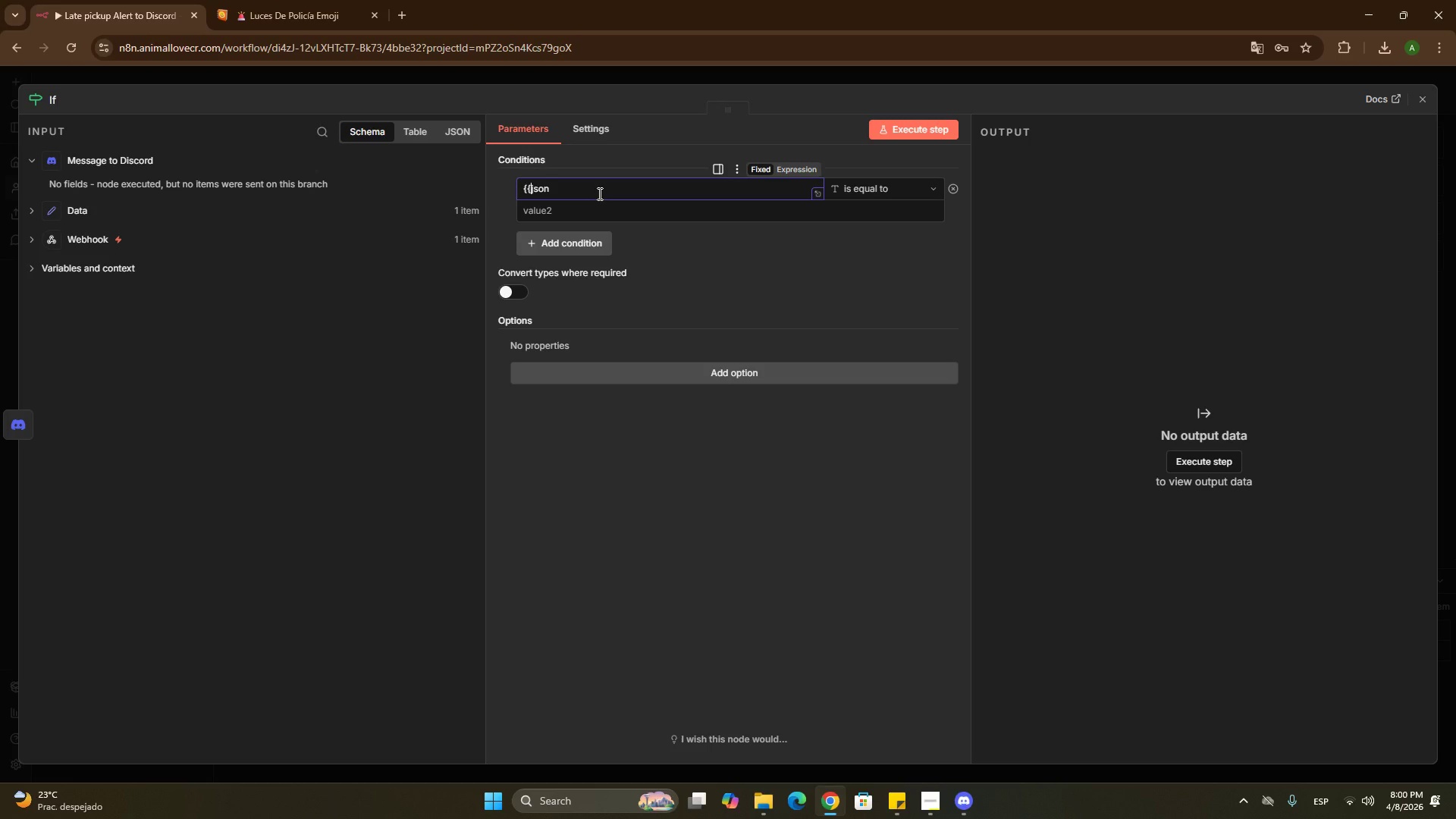 
key(Shift+ShiftRight)
 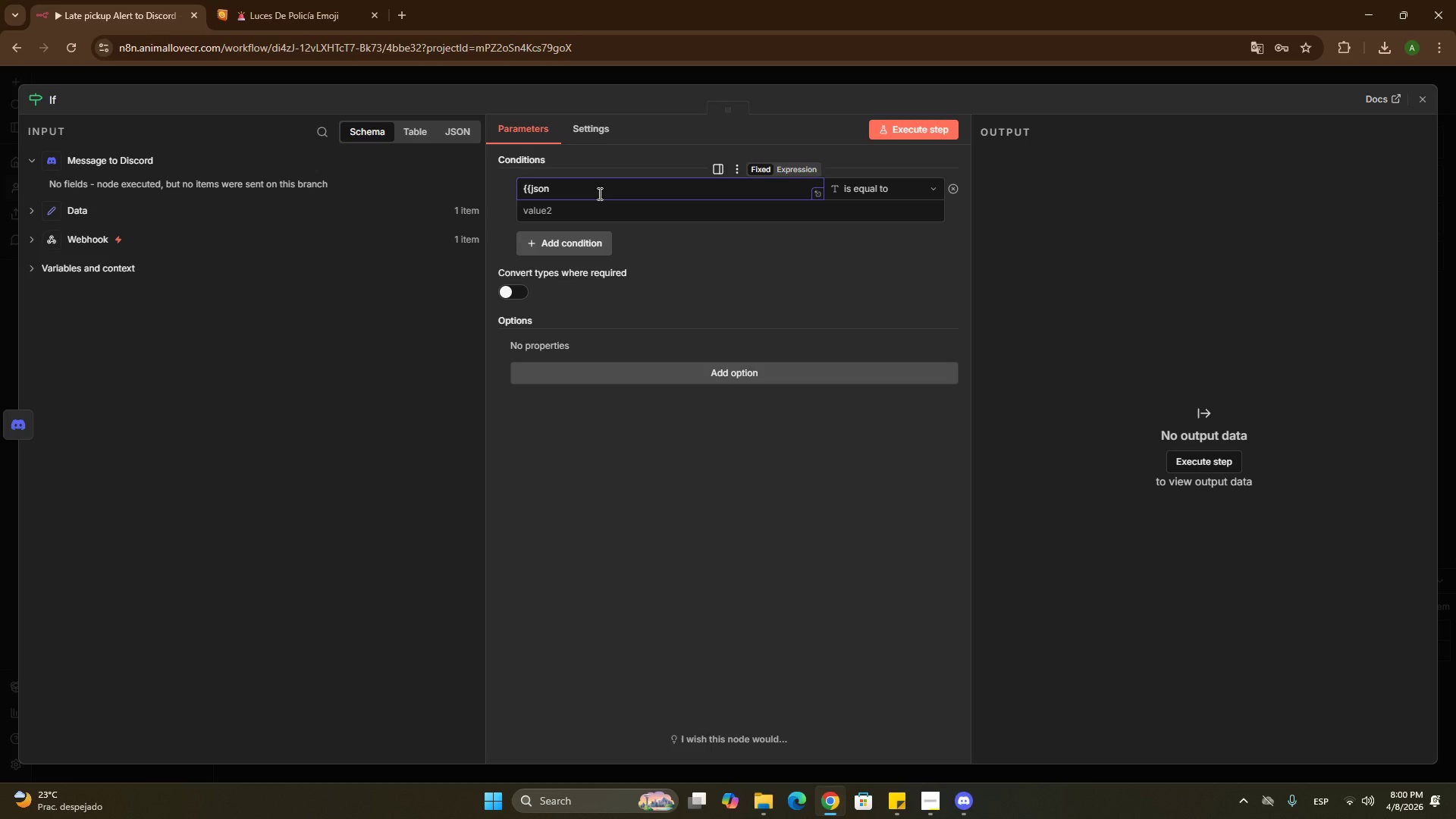 
key(Shift+4)
 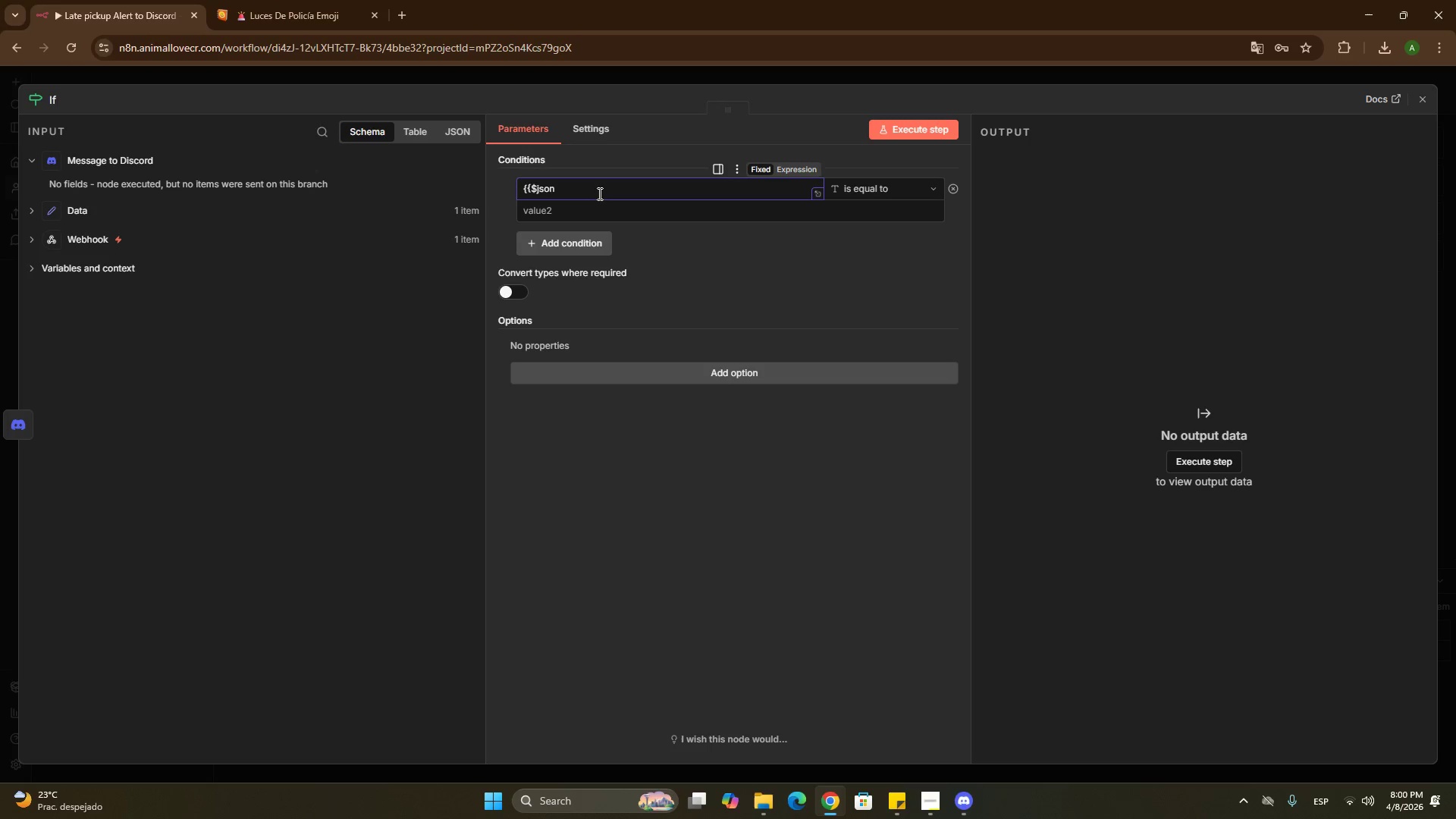 
key(ArrowRight)
 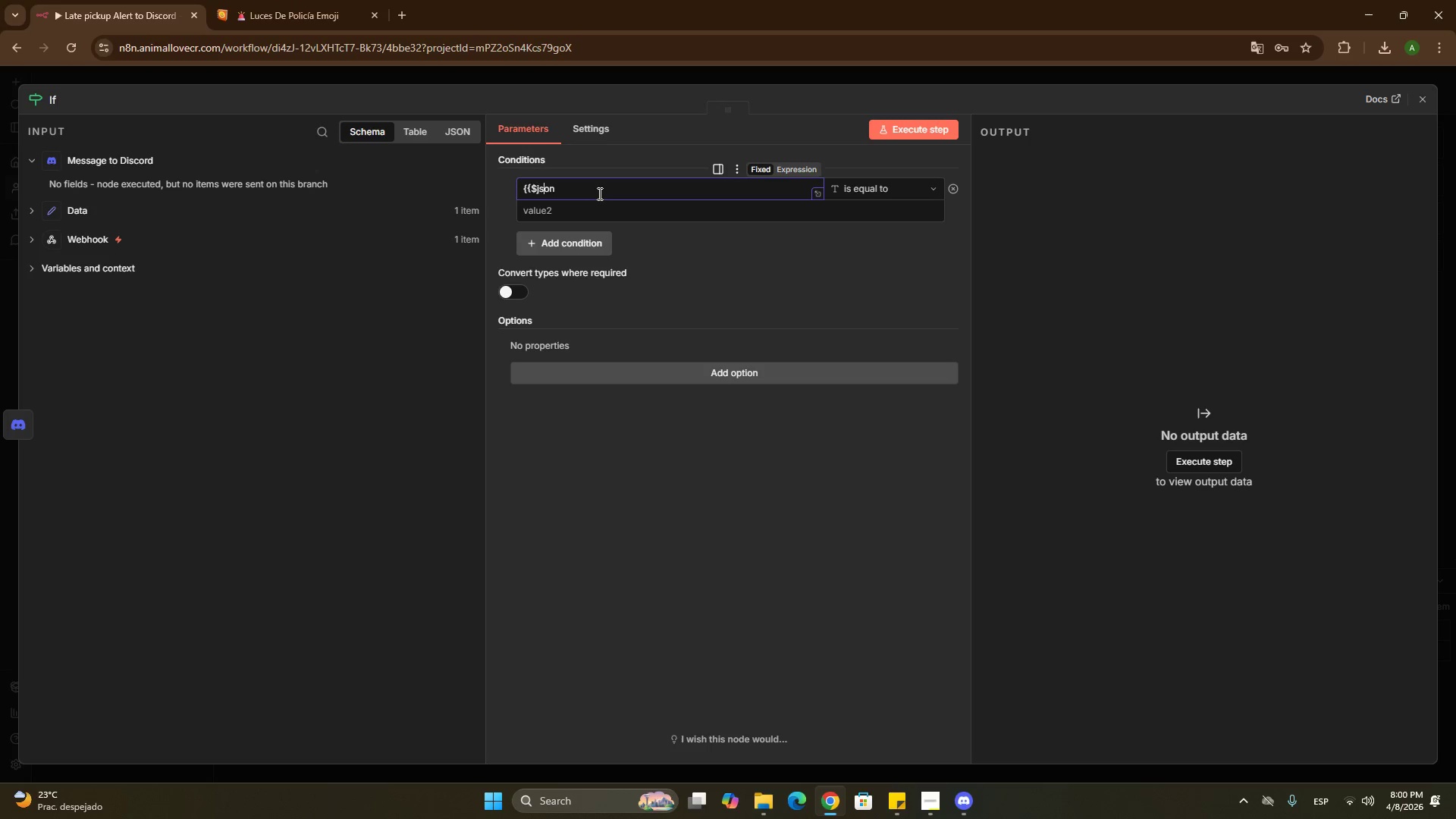 
key(ArrowRight)
 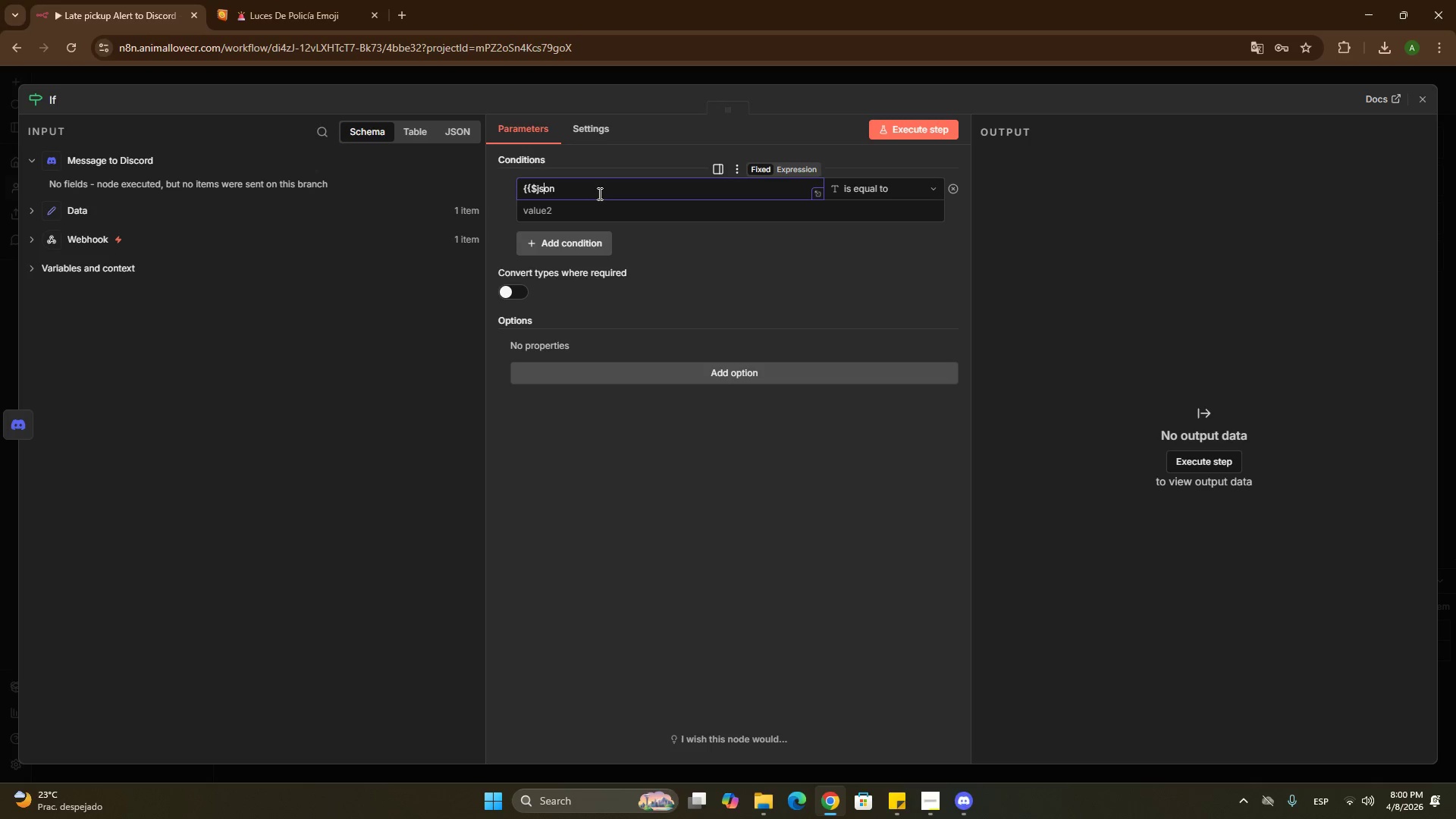 
key(ArrowRight)
 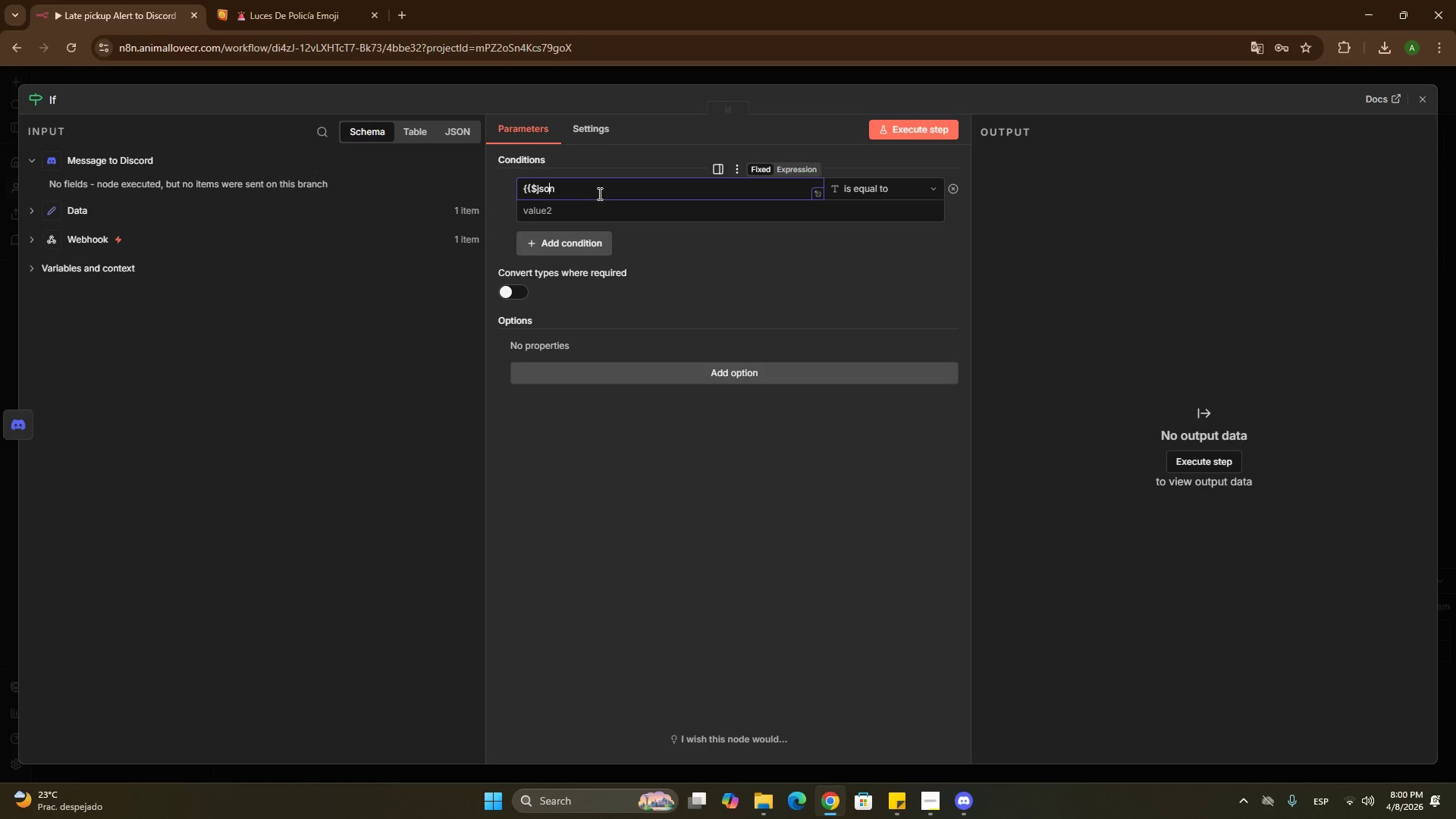 
key(ArrowRight)
 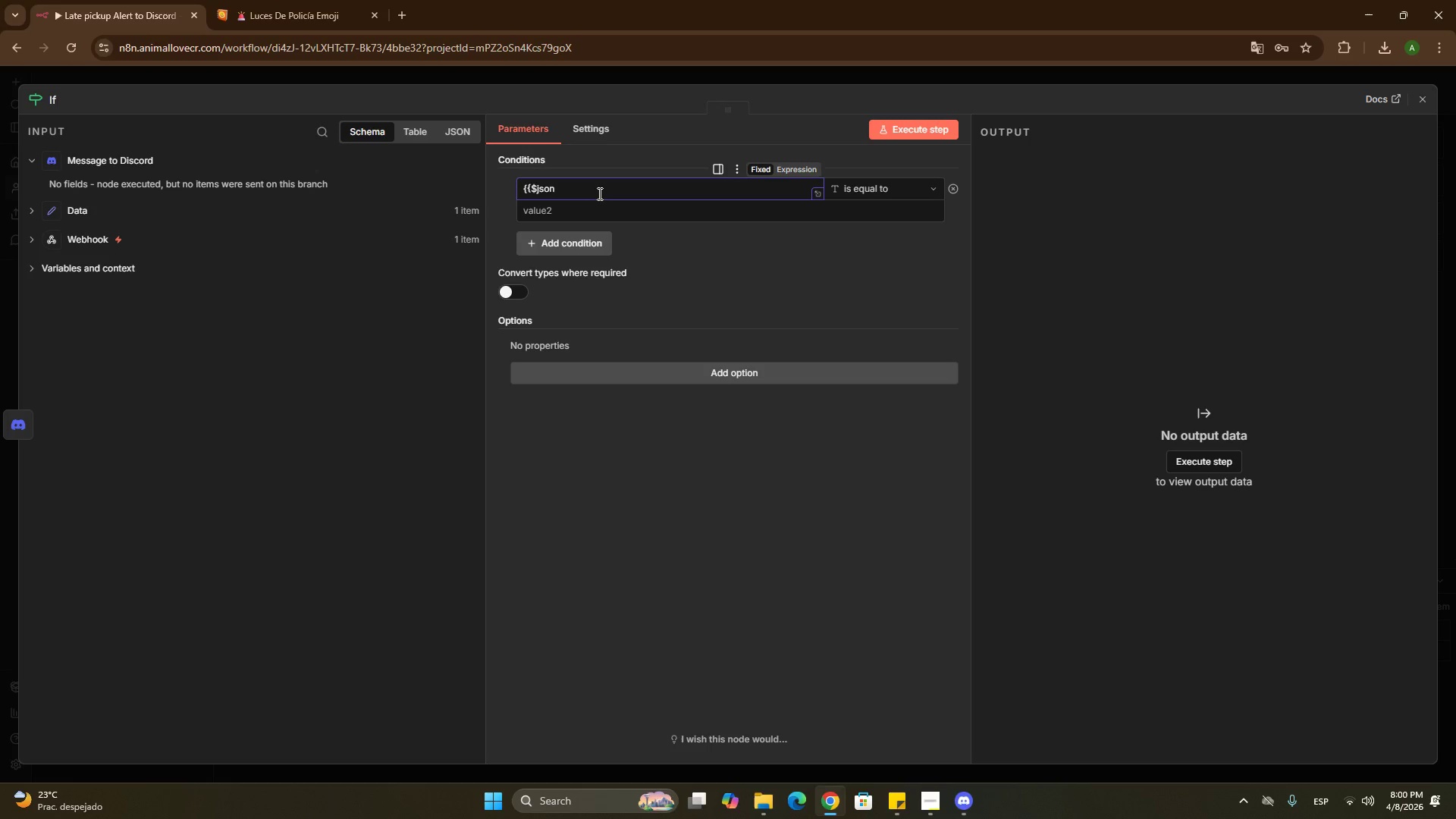 
type(.statusCode@/)
key(Backspace)
type(?)
 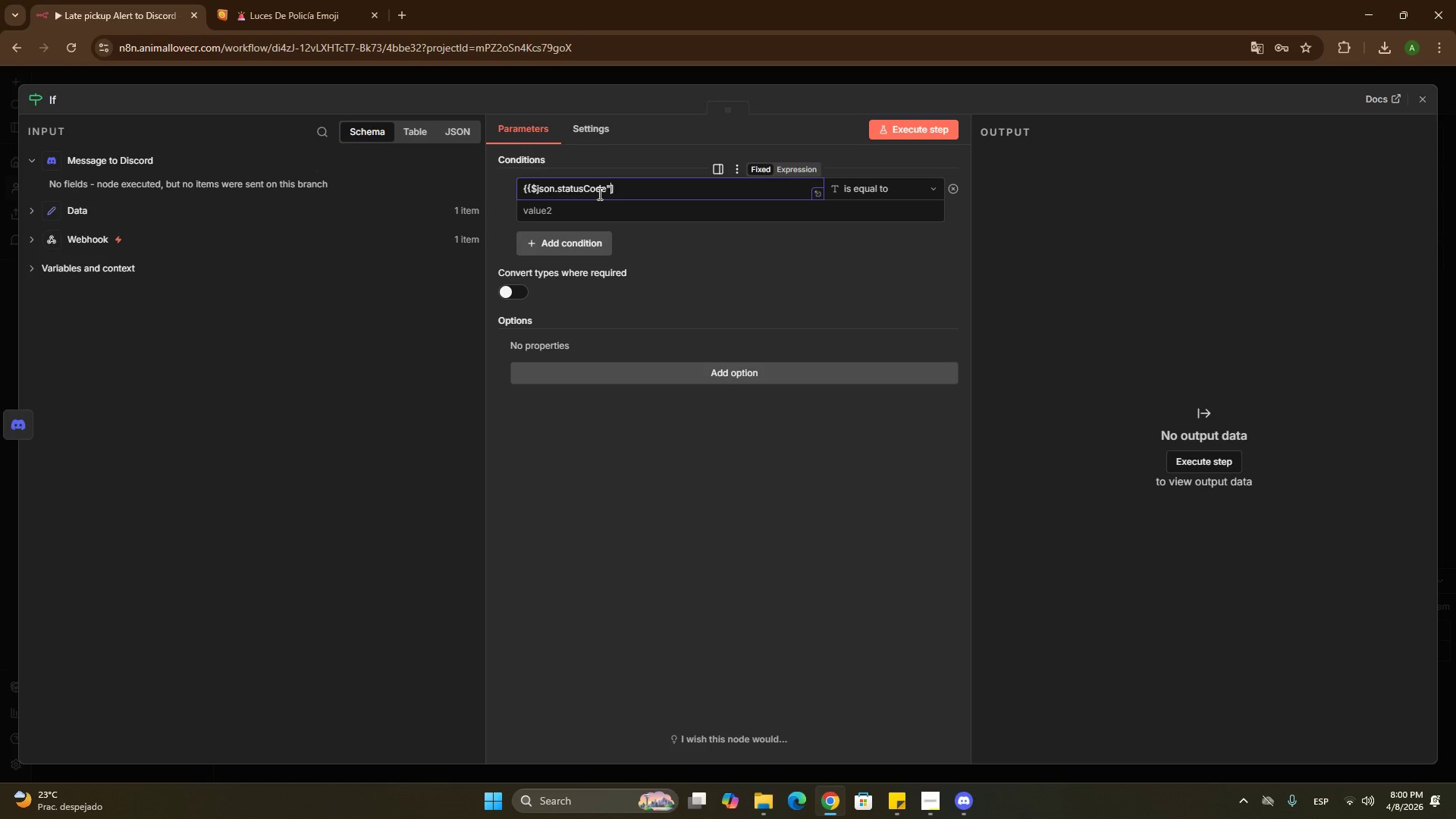 
hold_key(key=ArrowLeft, duration=0.91)
 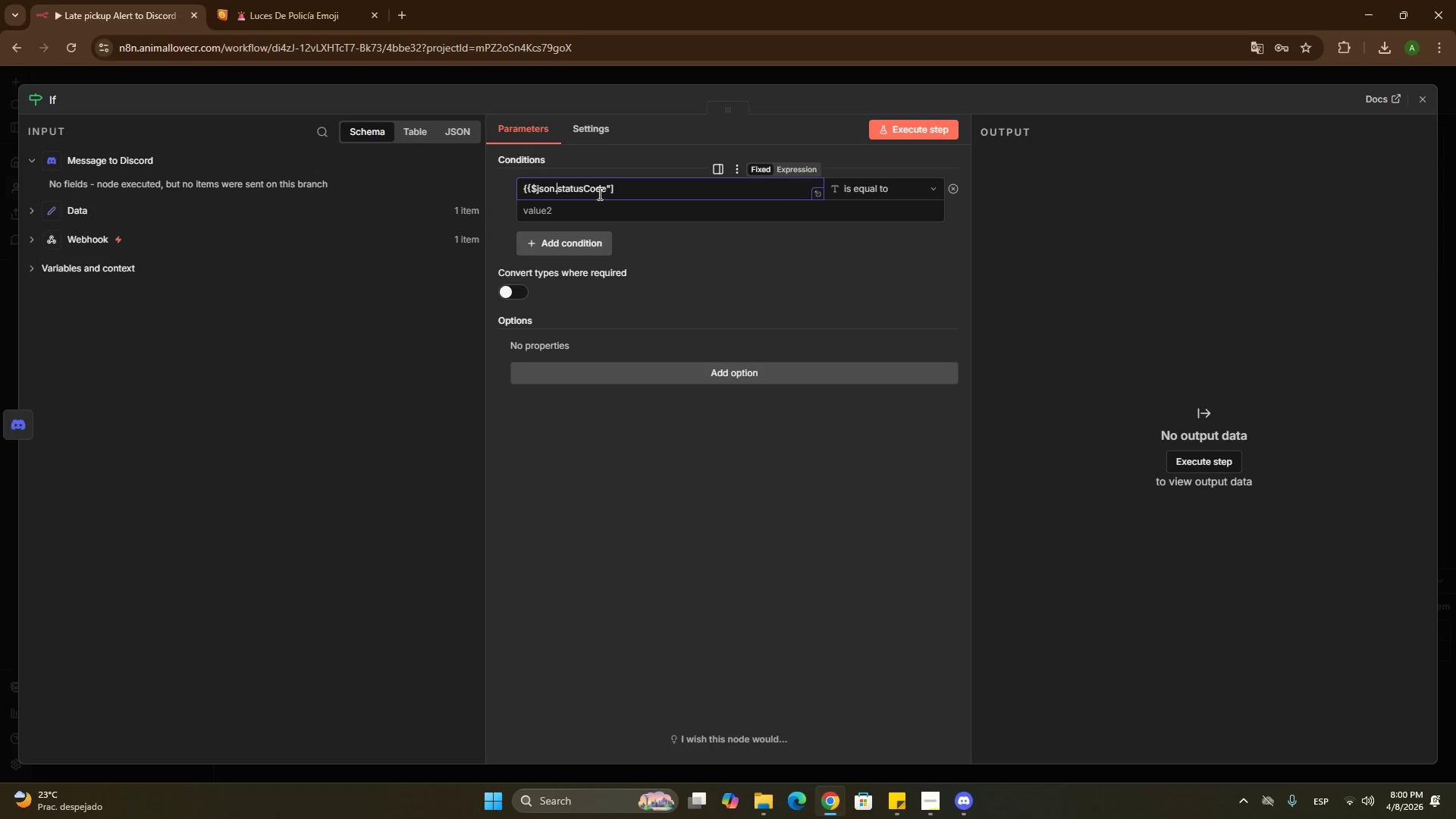 
key(ArrowRight)
 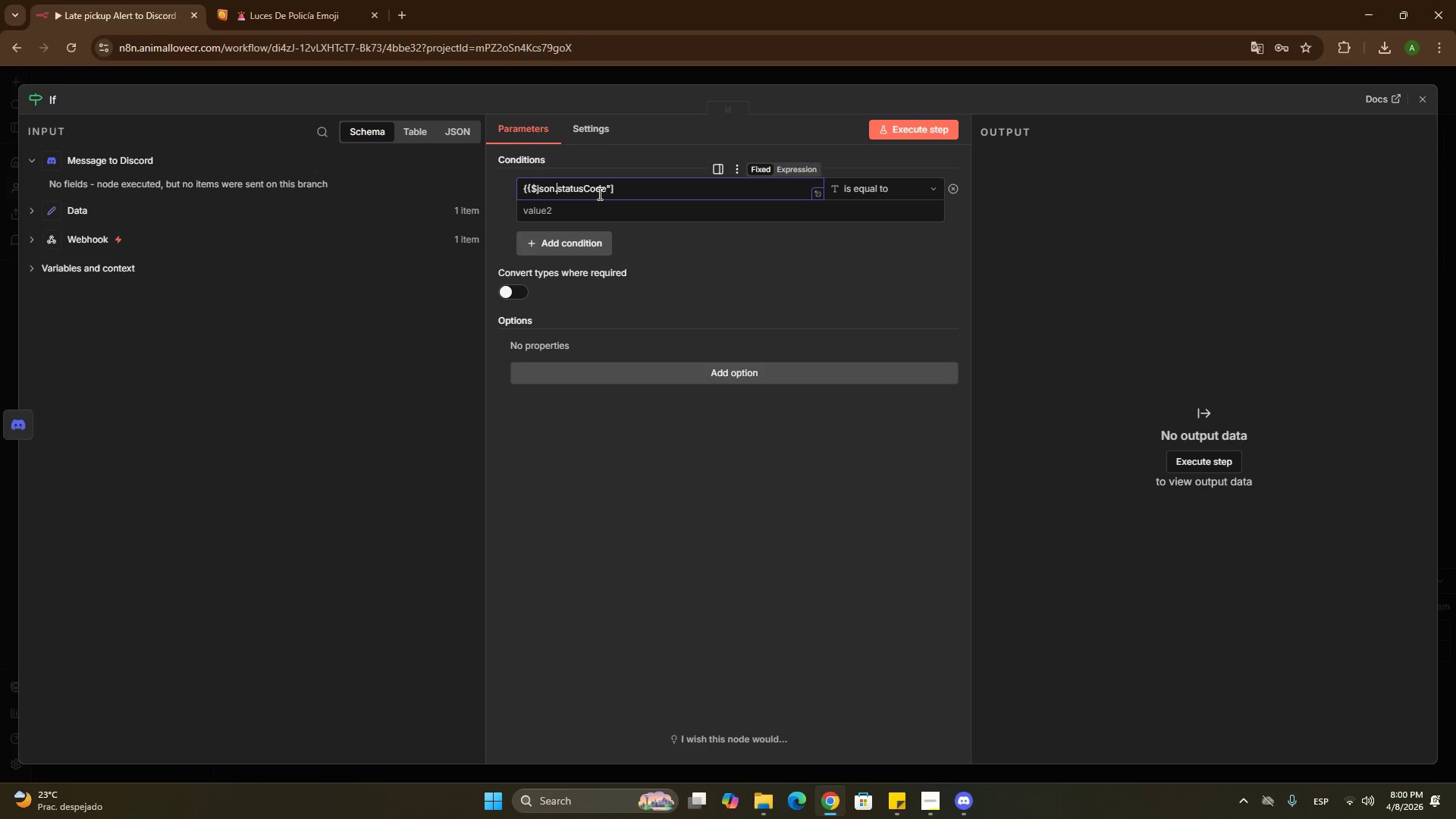 
key(ArrowRight)
 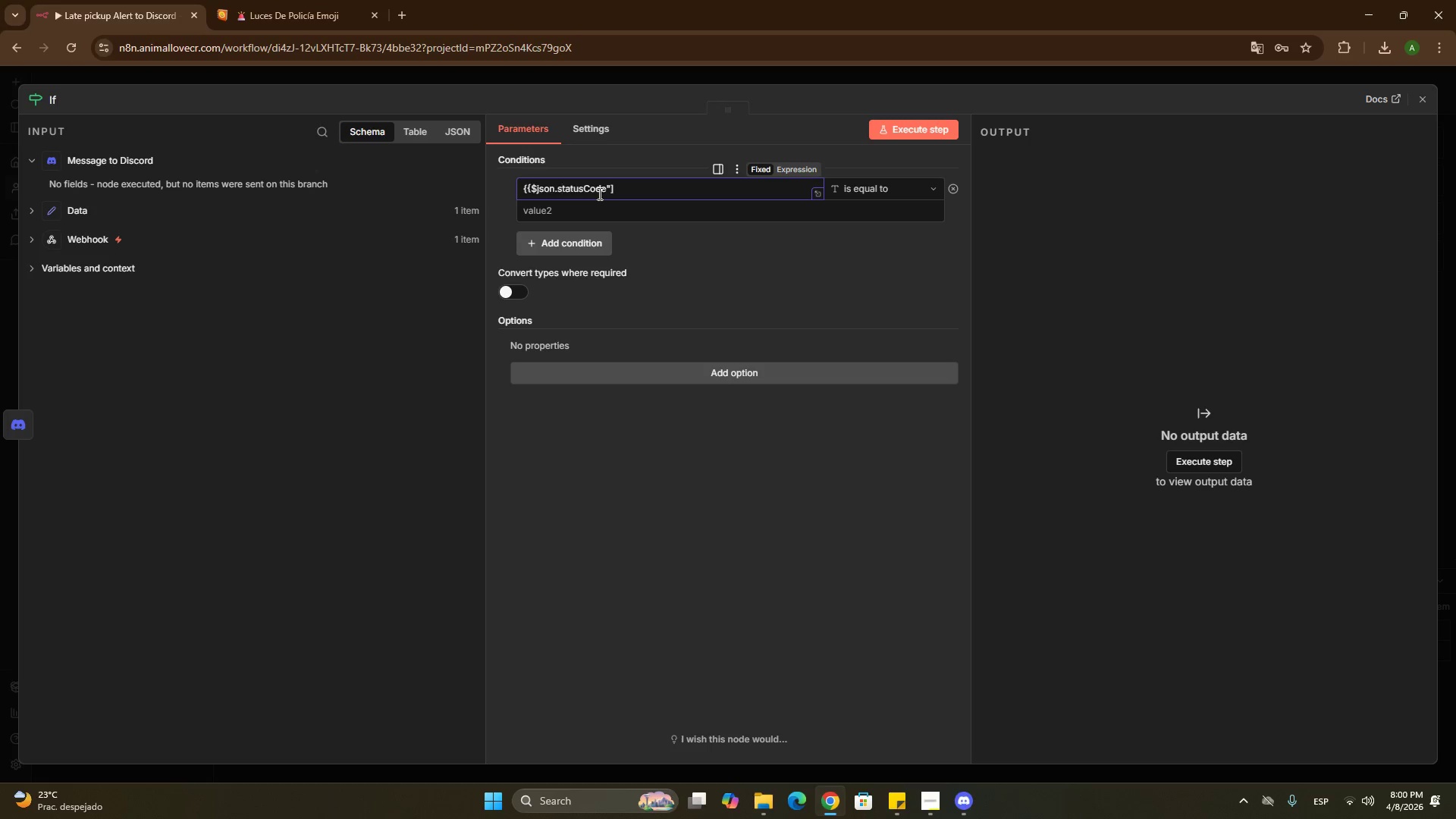 
key(ArrowLeft)
 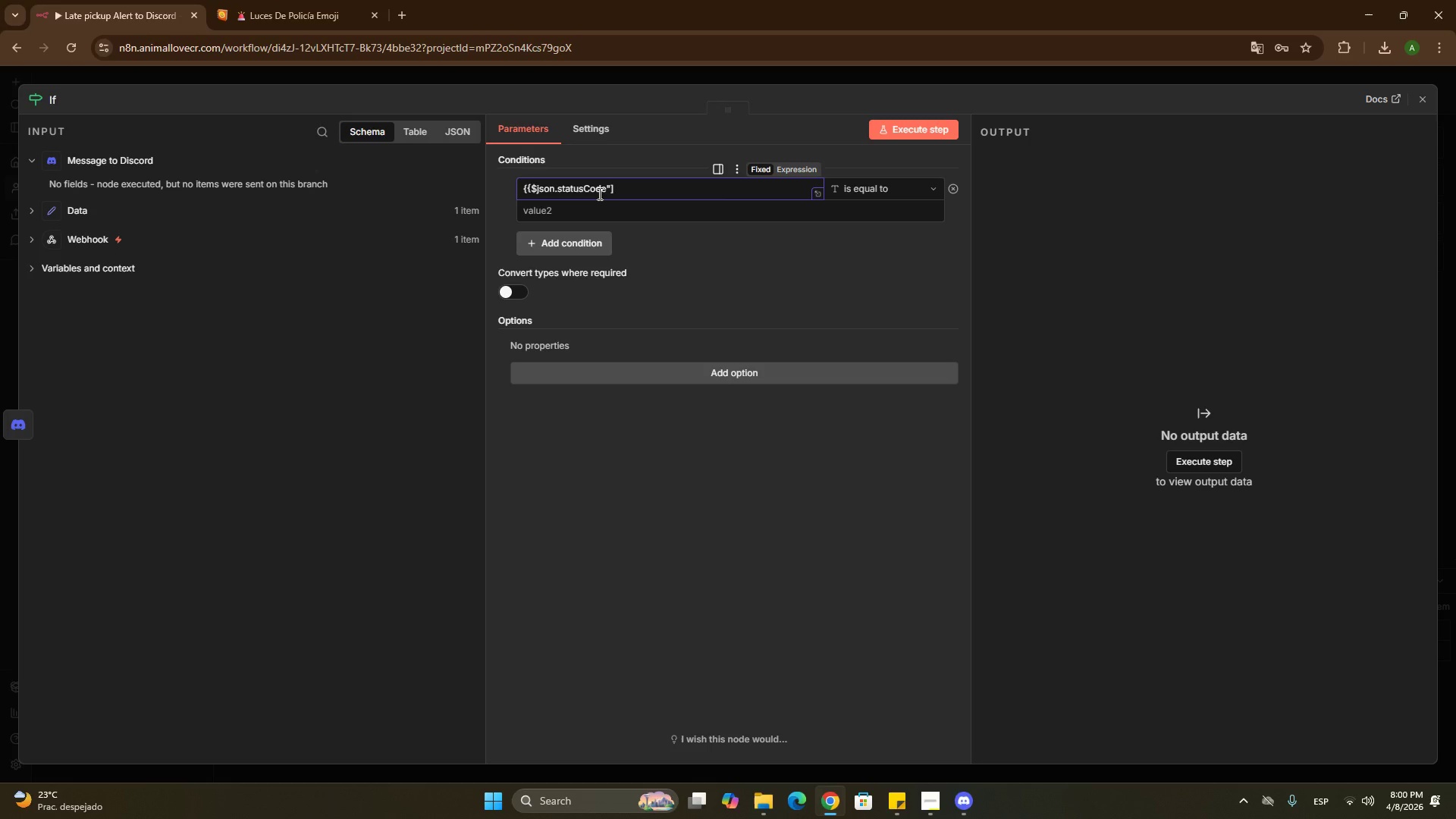 
key(Shift+Quote)
 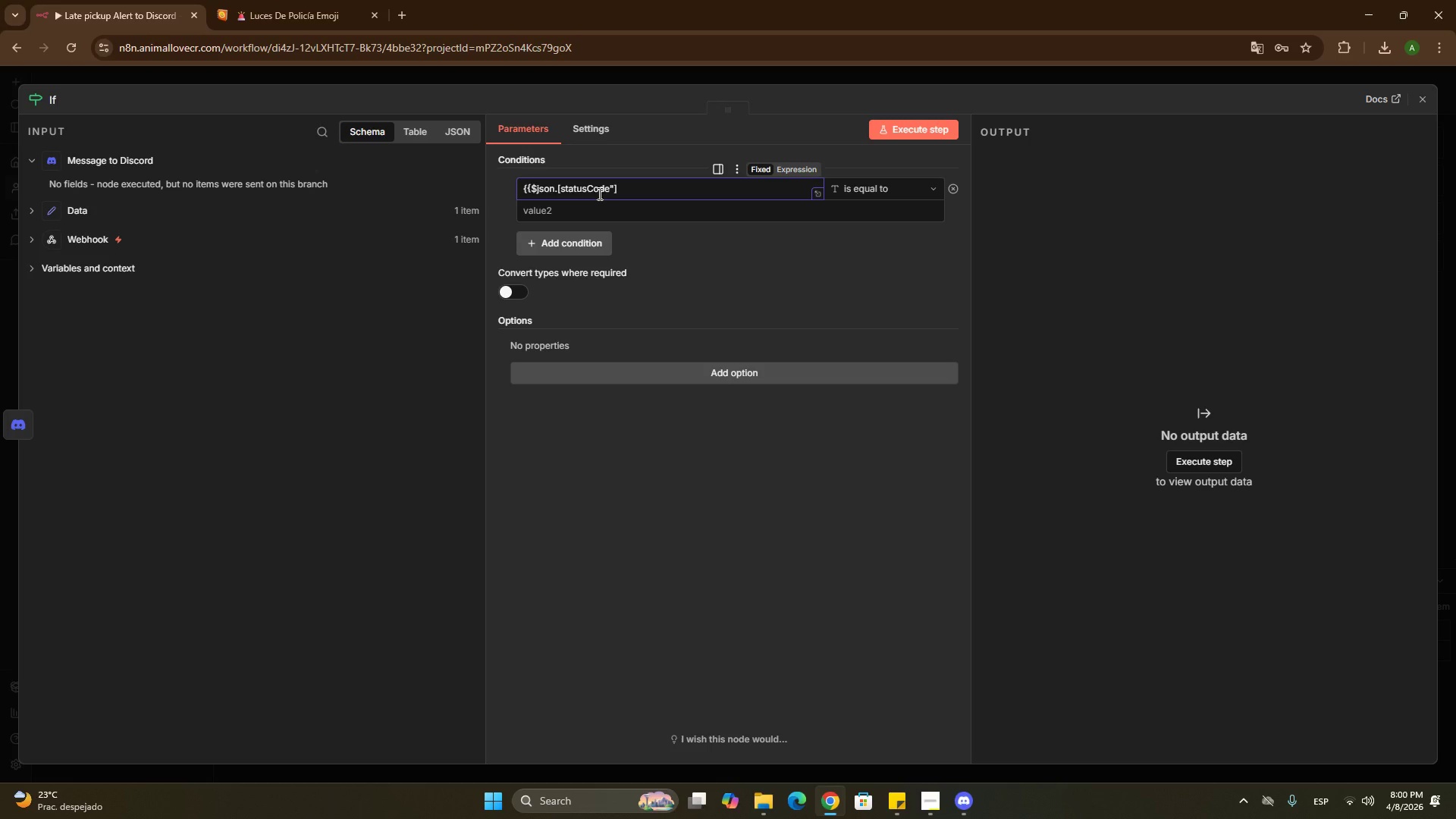 
key(Shift+2)
 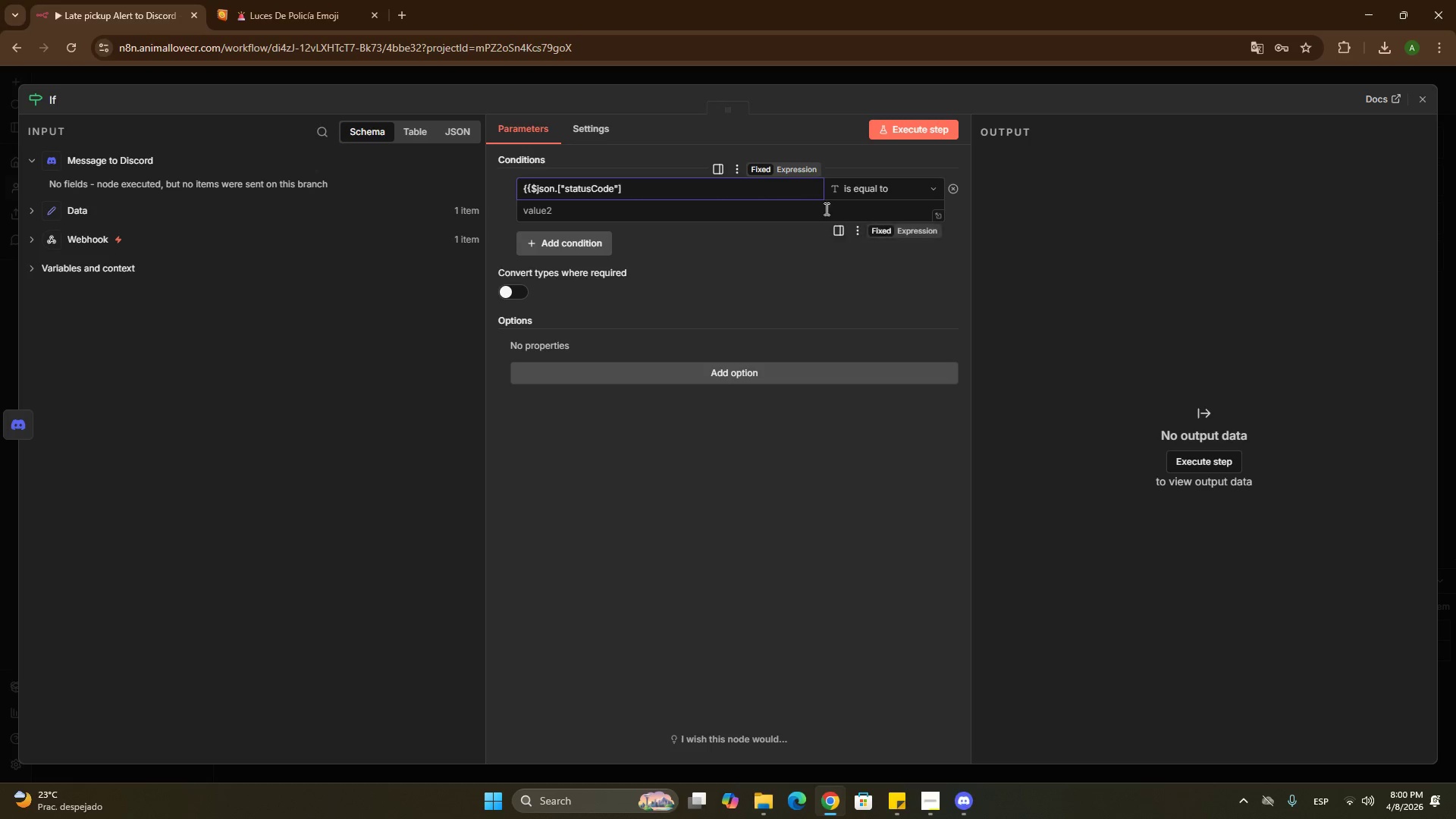 
left_click([901, 177])
 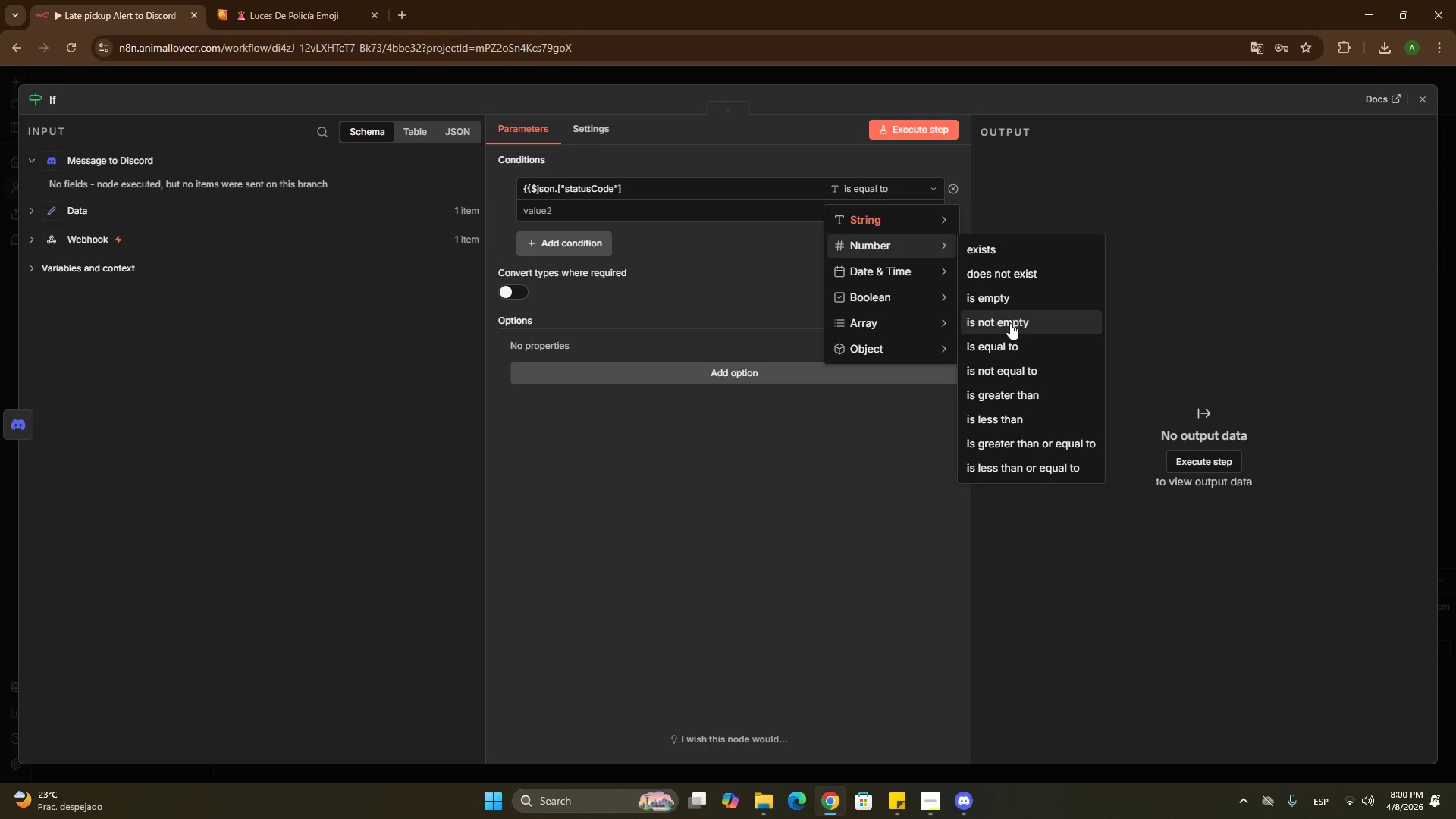 
left_click([1006, 364])
 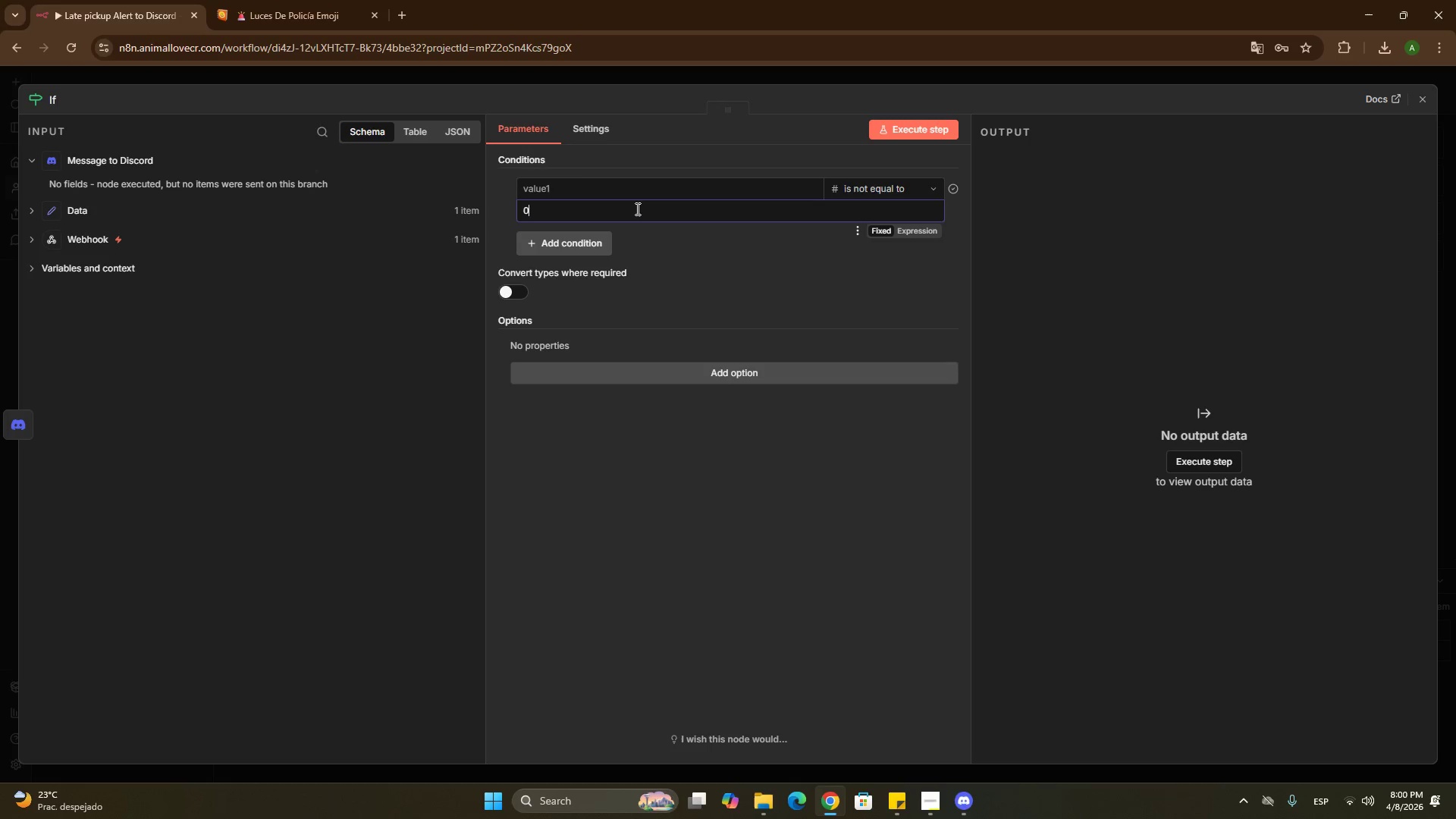 
double_click([636, 209])
 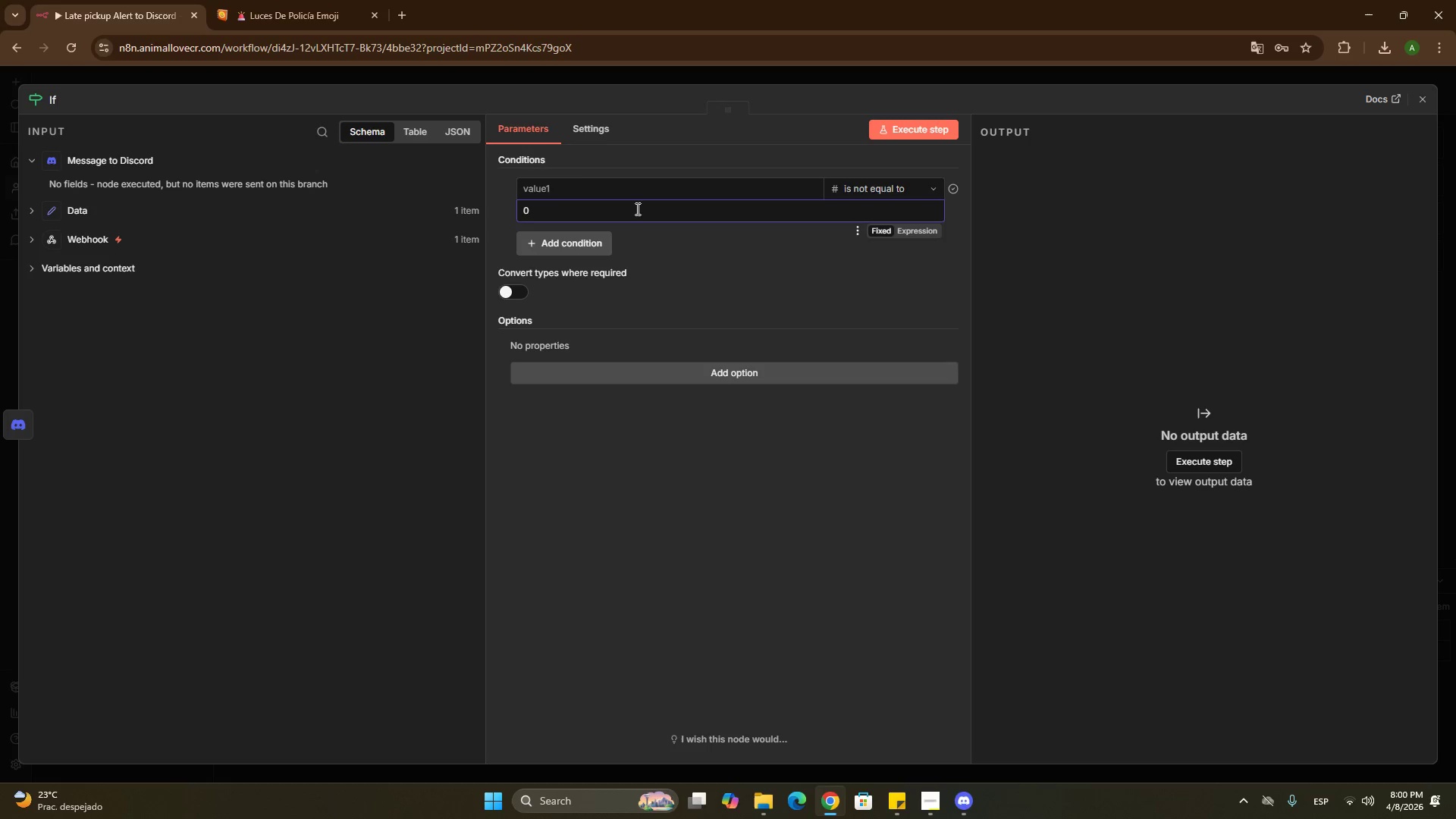 
triple_click([636, 209])
 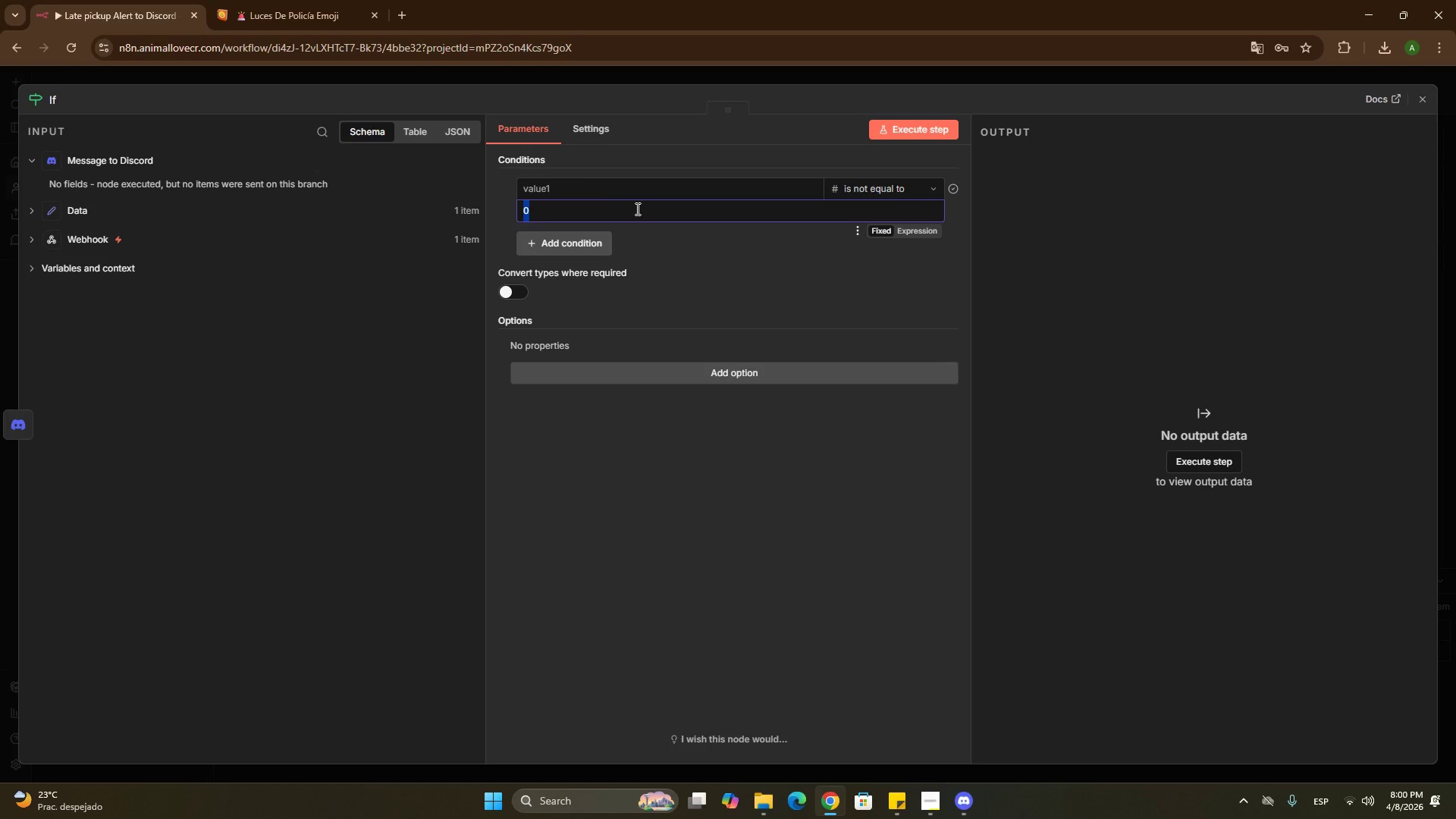 
key(Numpad2)
 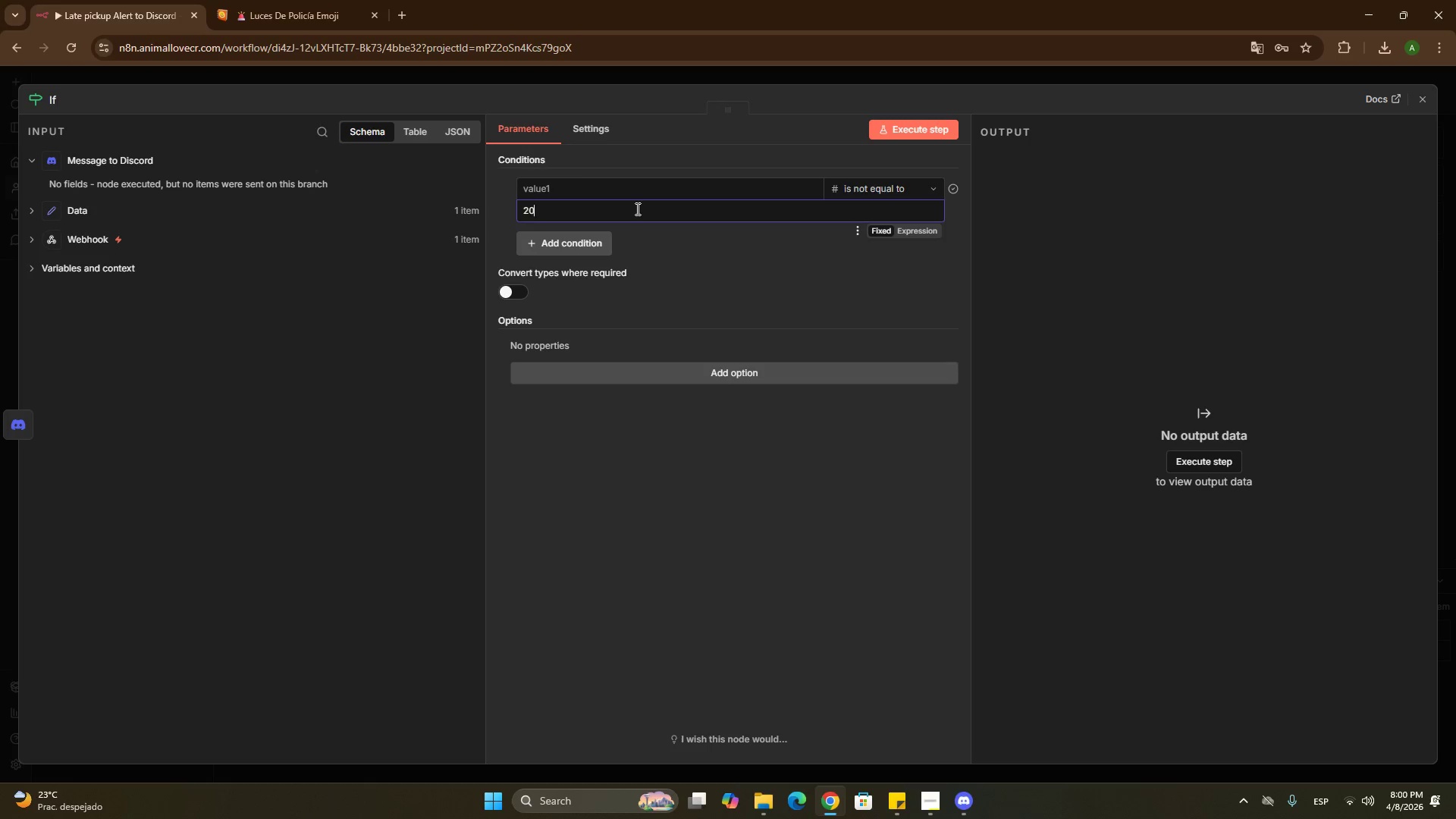 
key(Numpad0)
 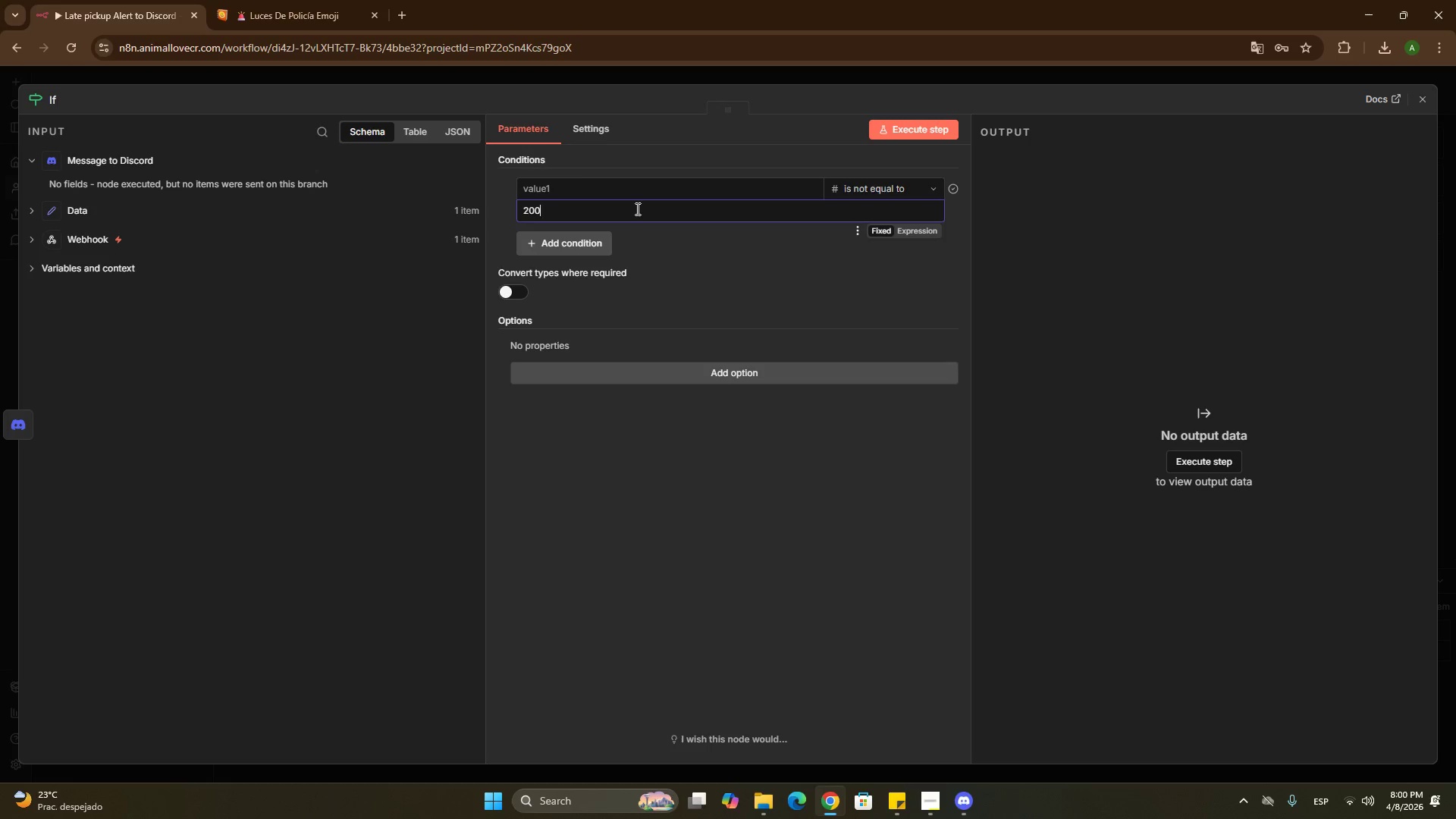 
key(Numpad0)
 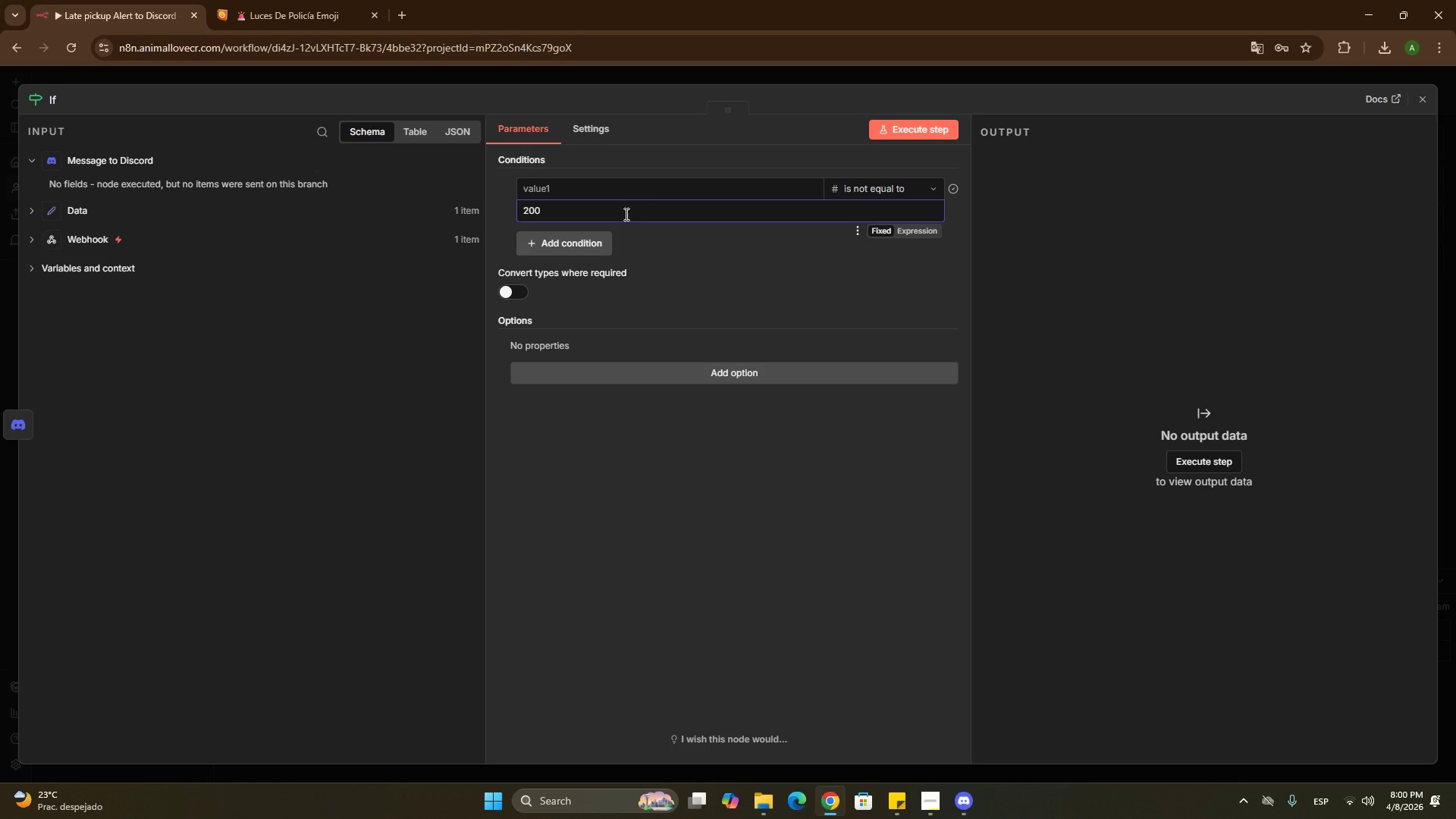 
left_click([676, 274])
 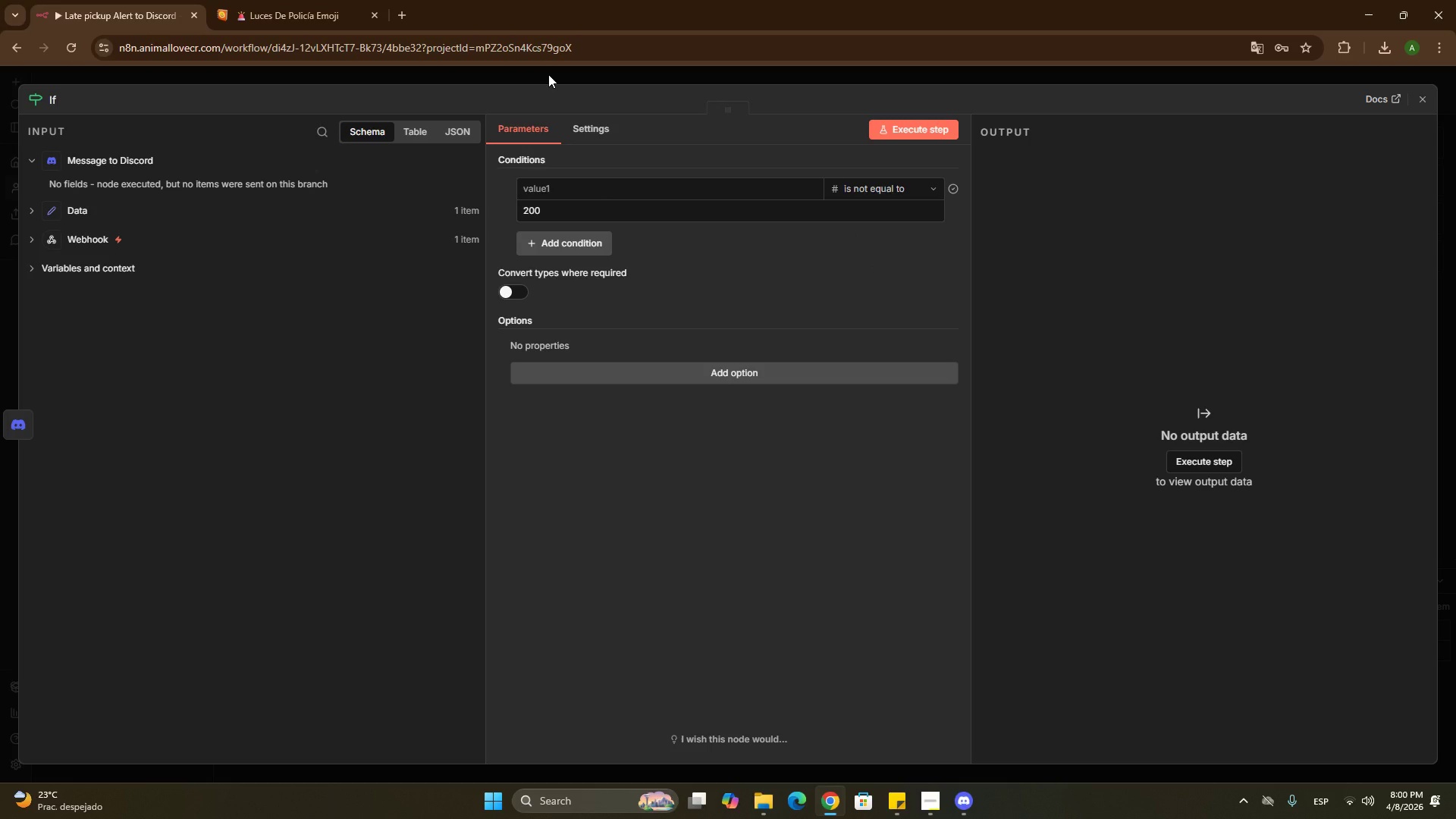 
left_click([548, 74])
 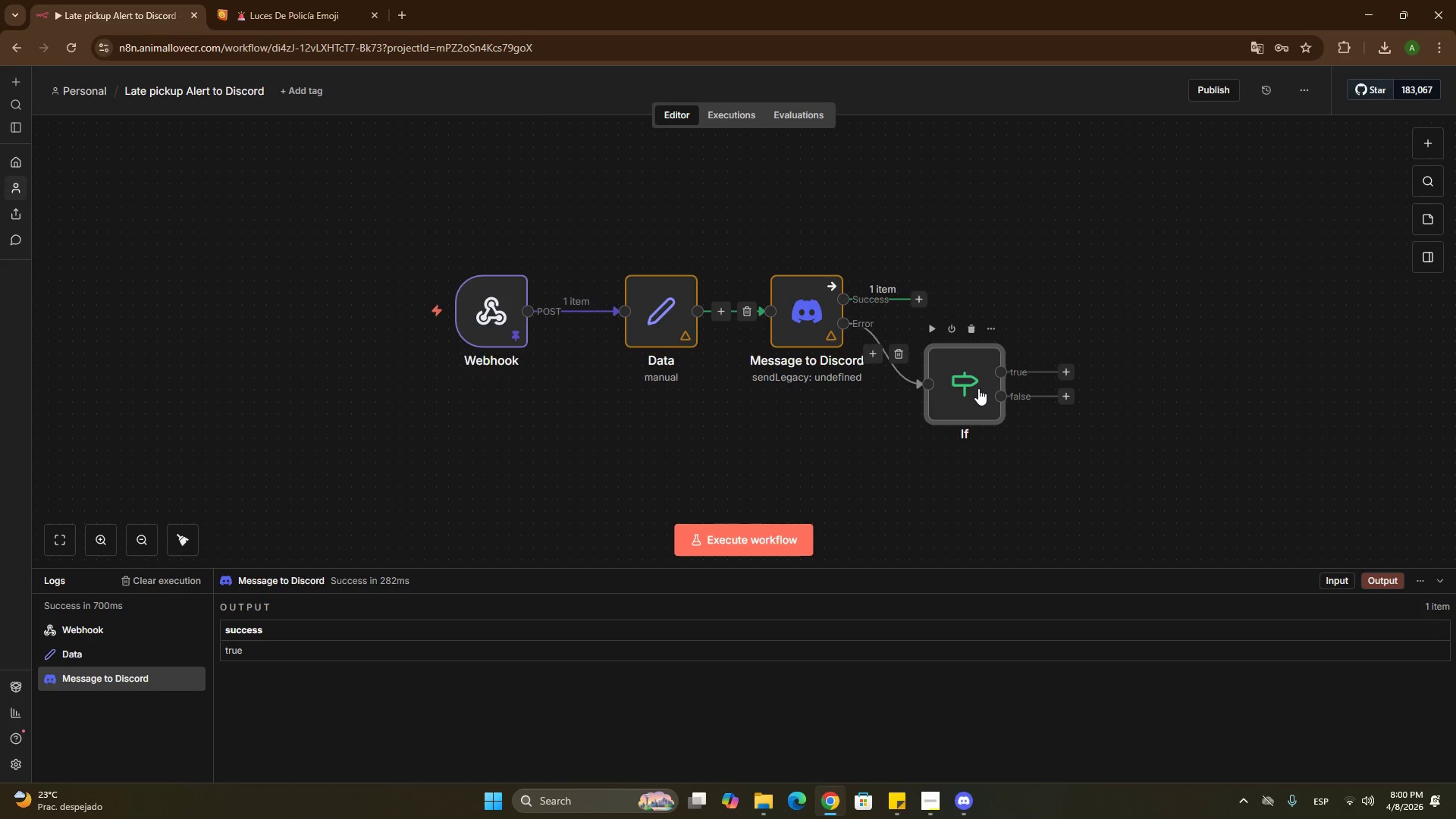 
double_click([975, 388])
 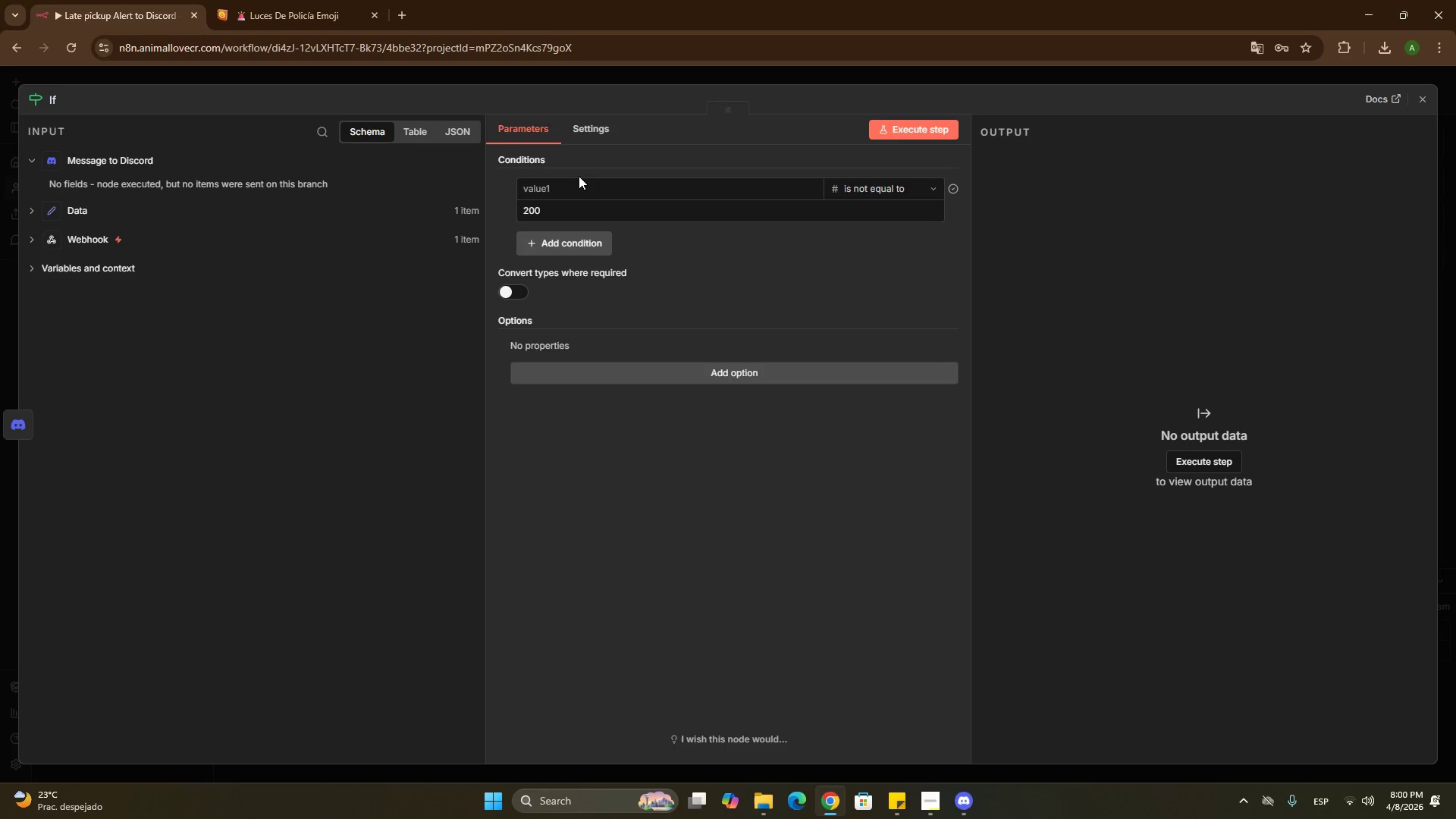 
double_click([580, 183])
 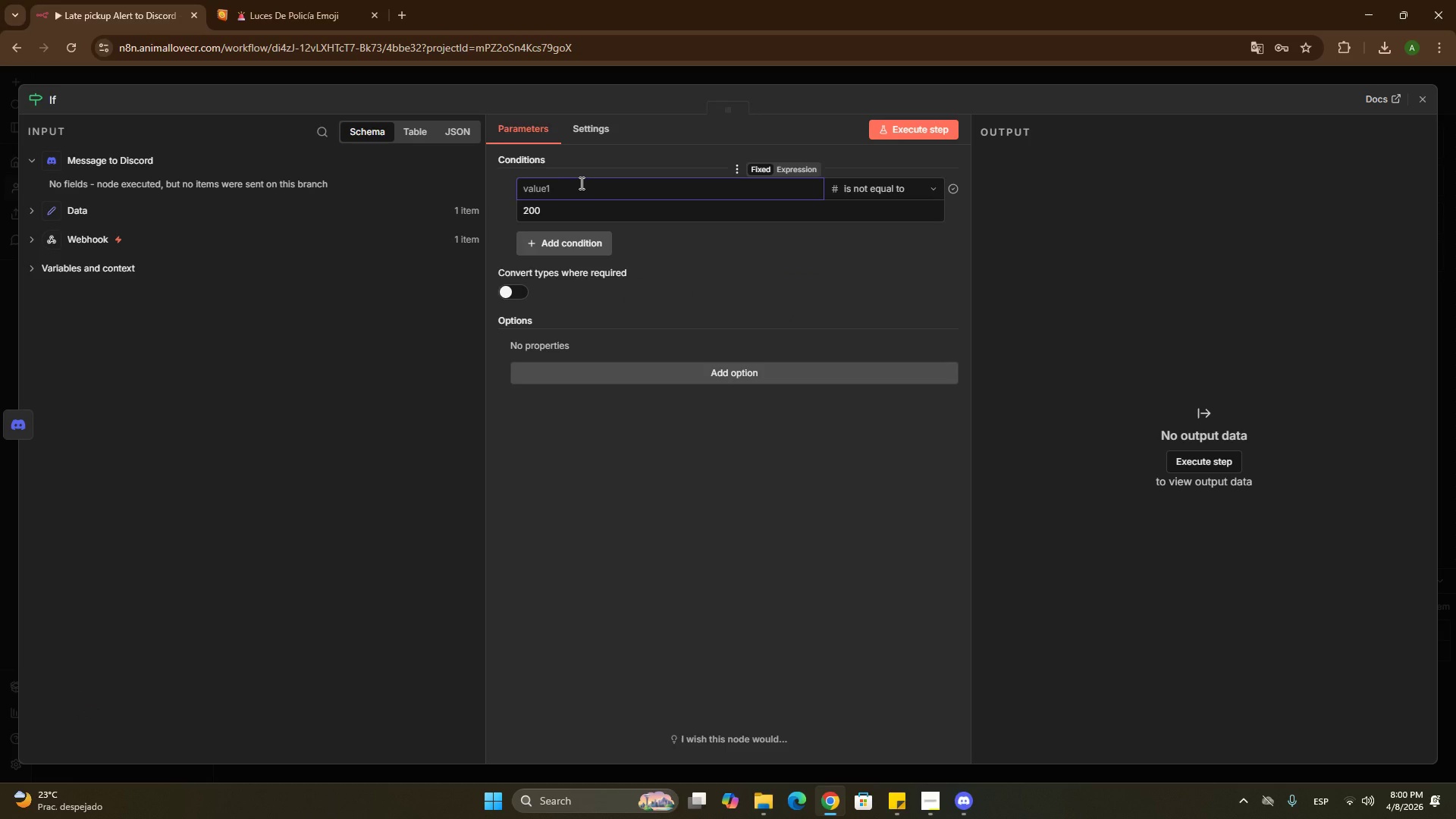 
key(Quote)
 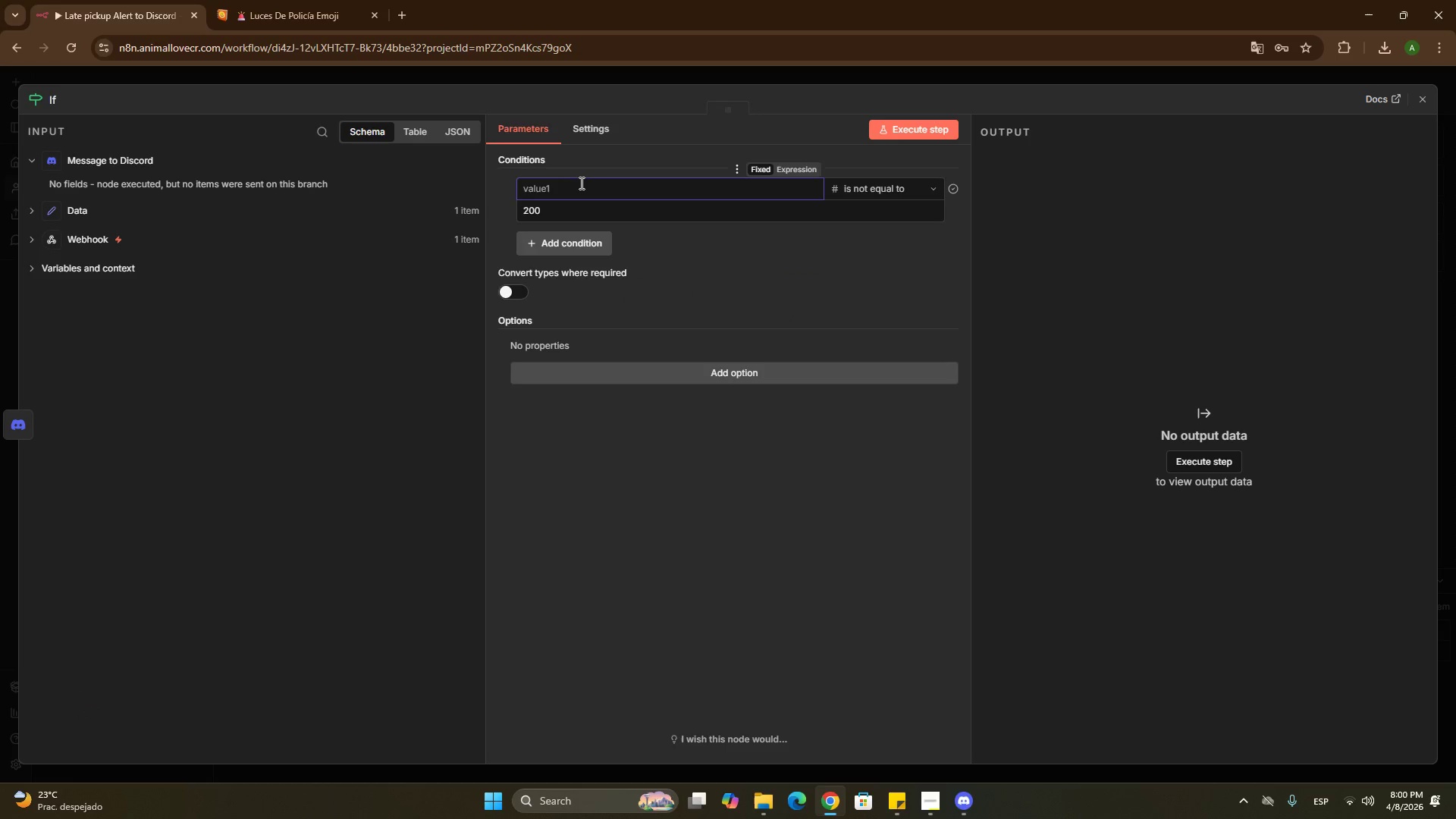 
key(Quote)
 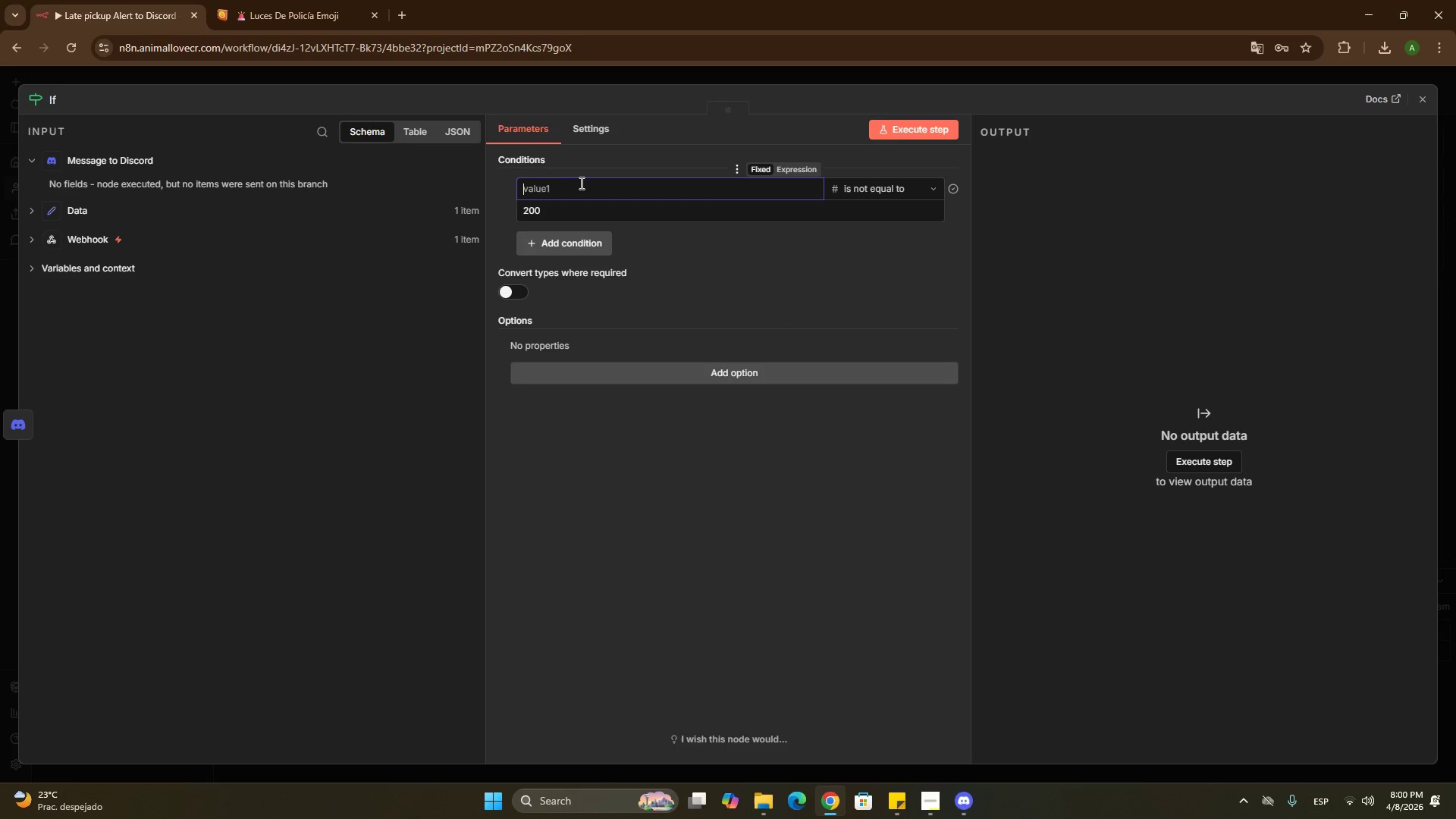 
key(Slash)
 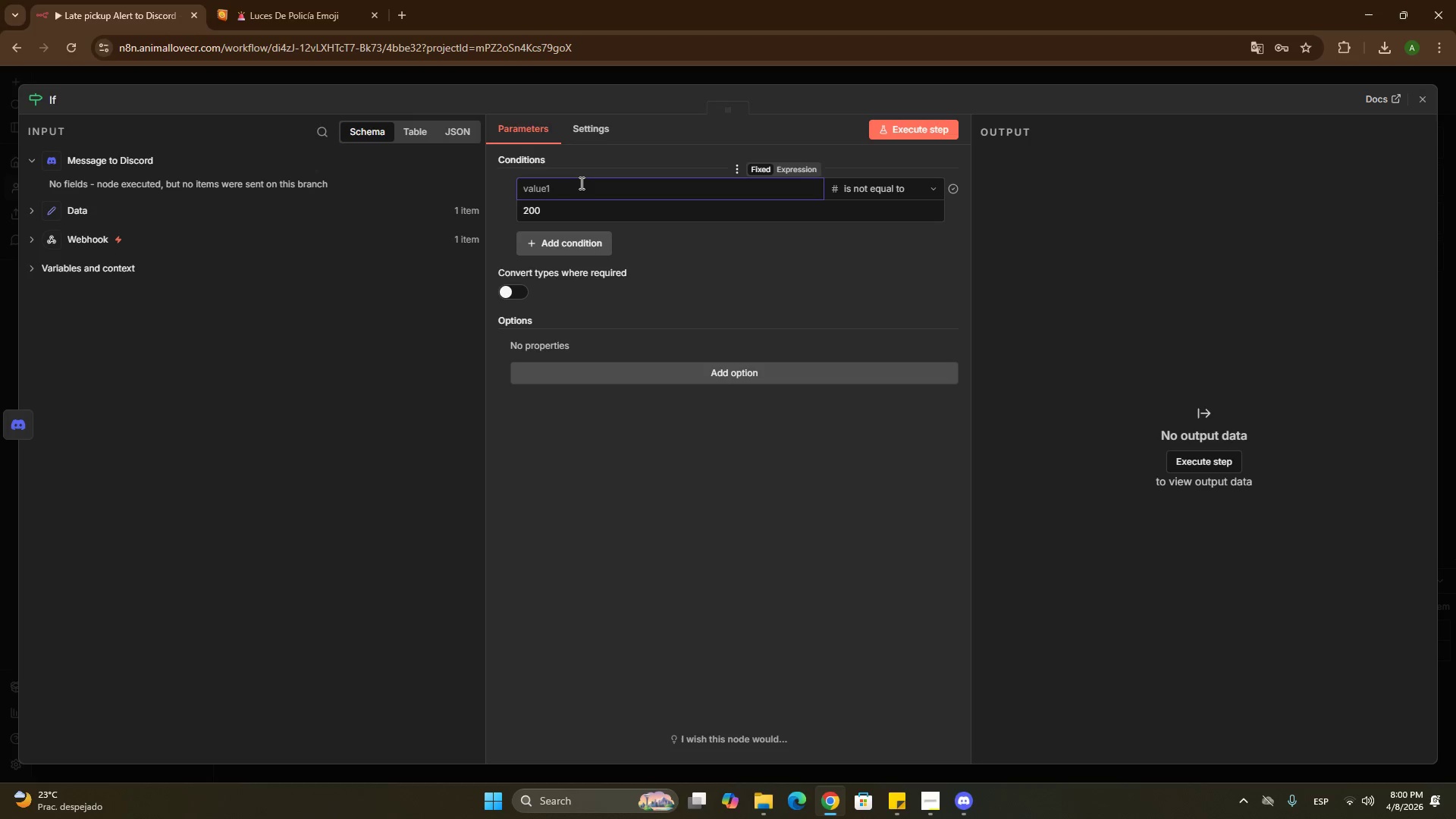 
key(Quote)
 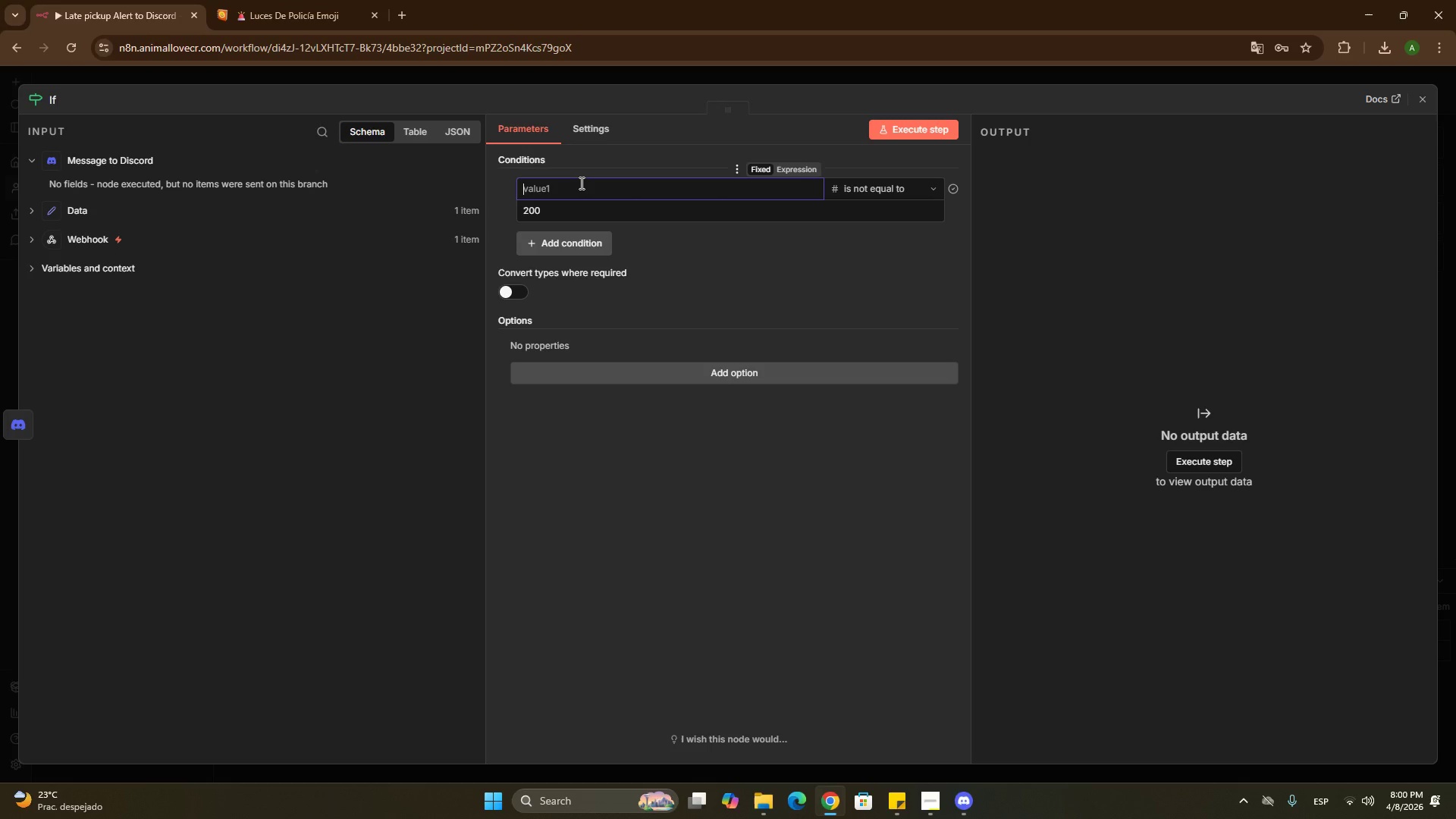 
key(Quote)
 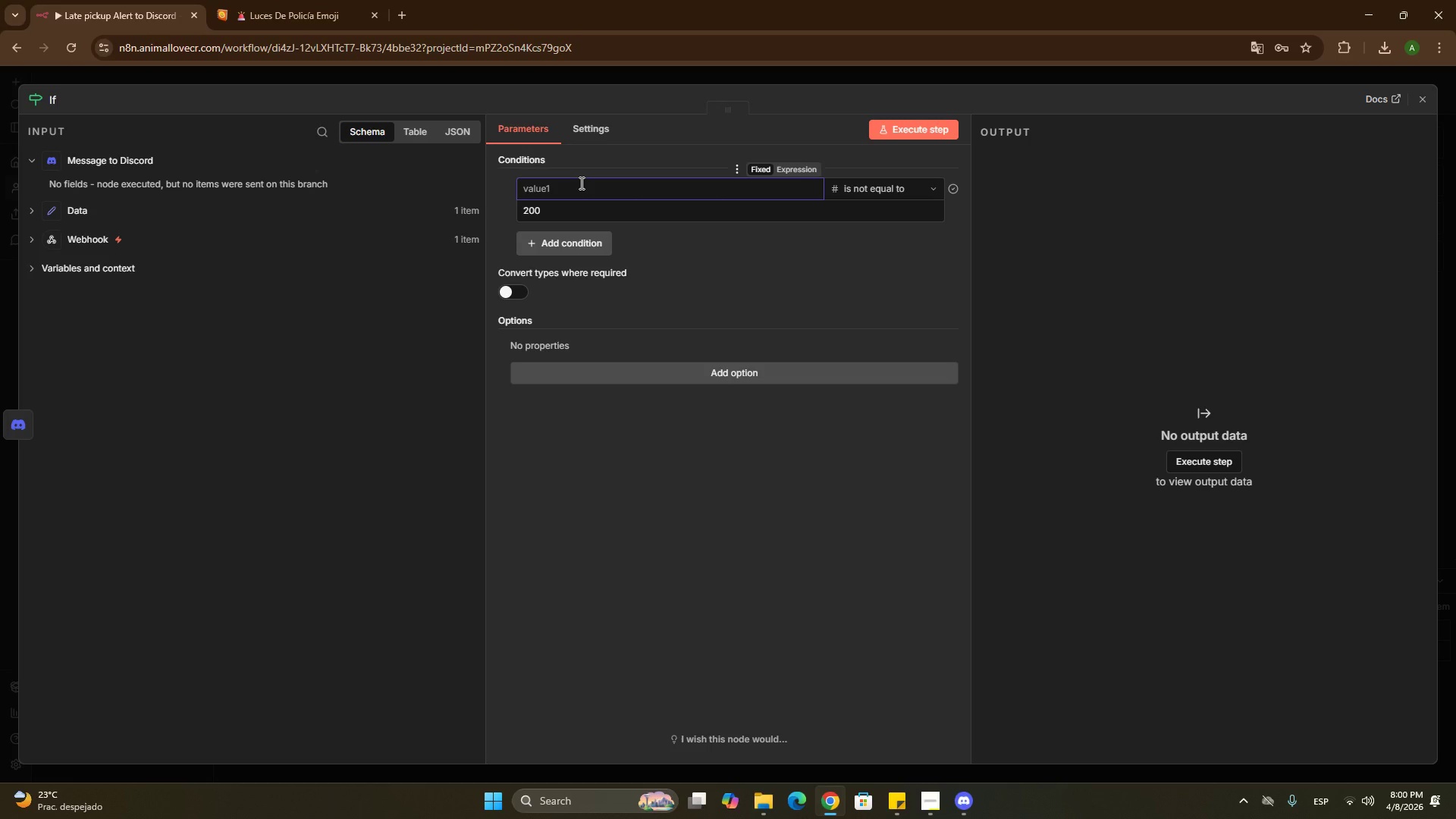 
key(Backquote)
 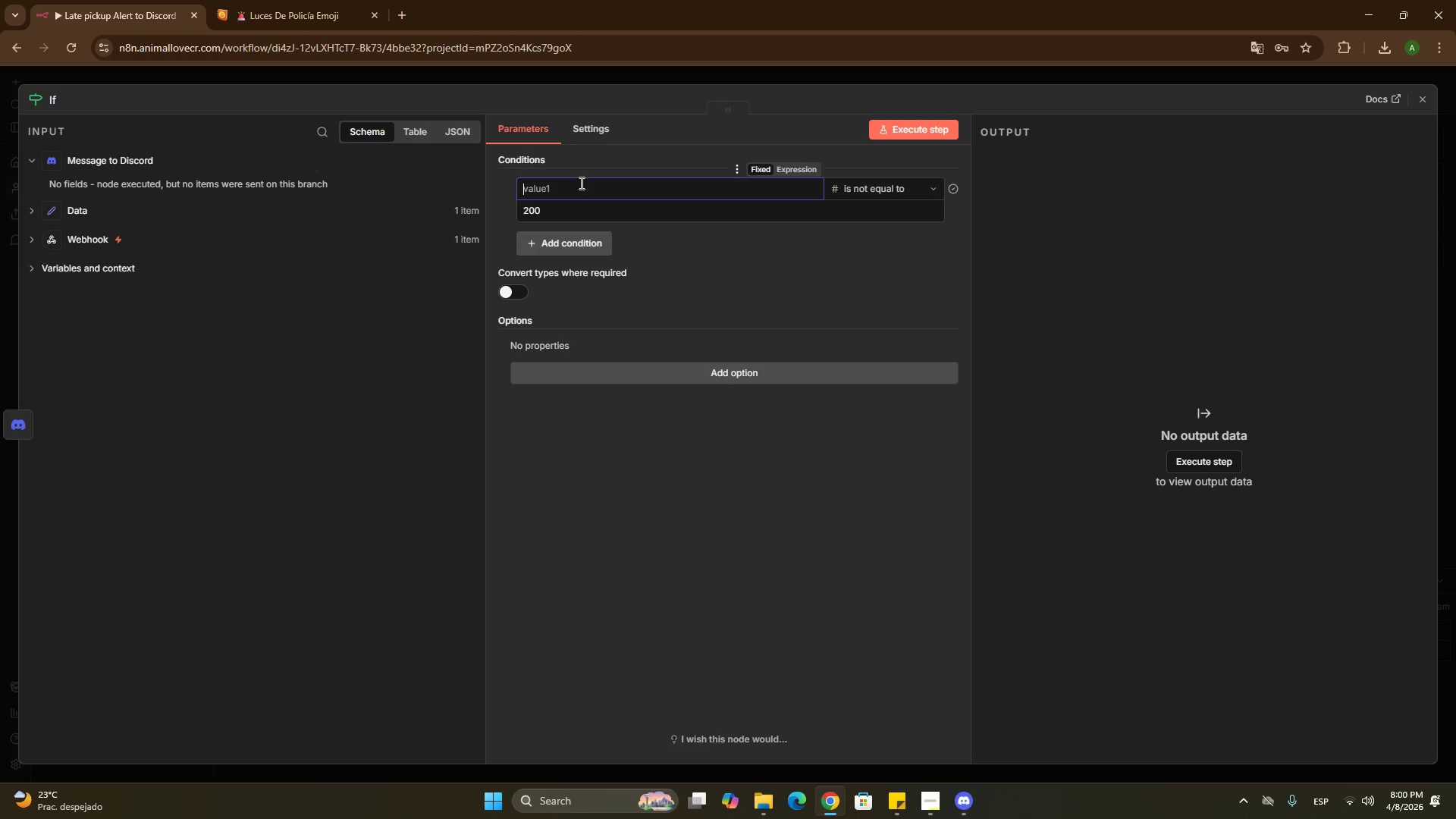 
key(Backquote)
 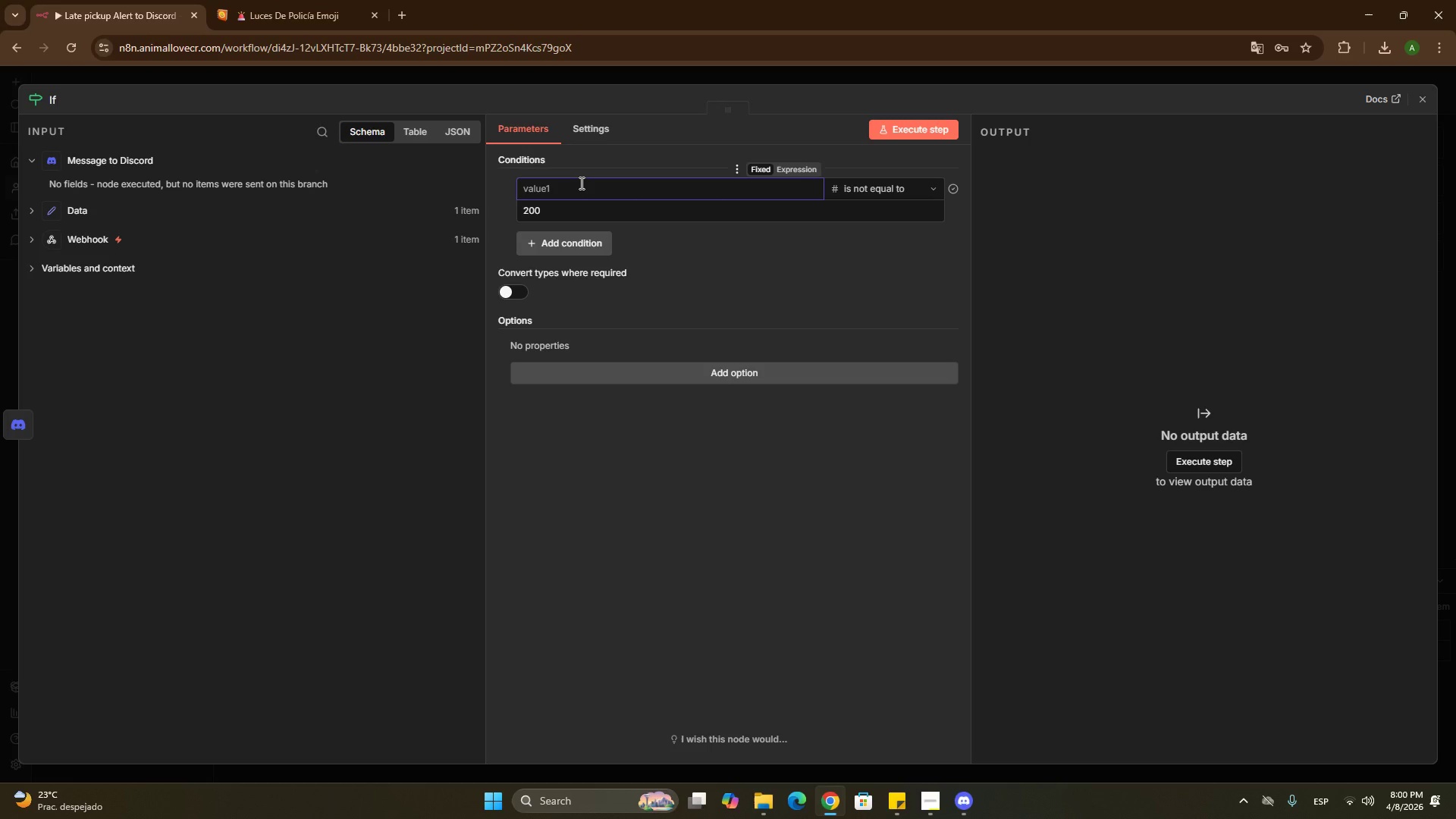 
key(Shift+Backquote)
 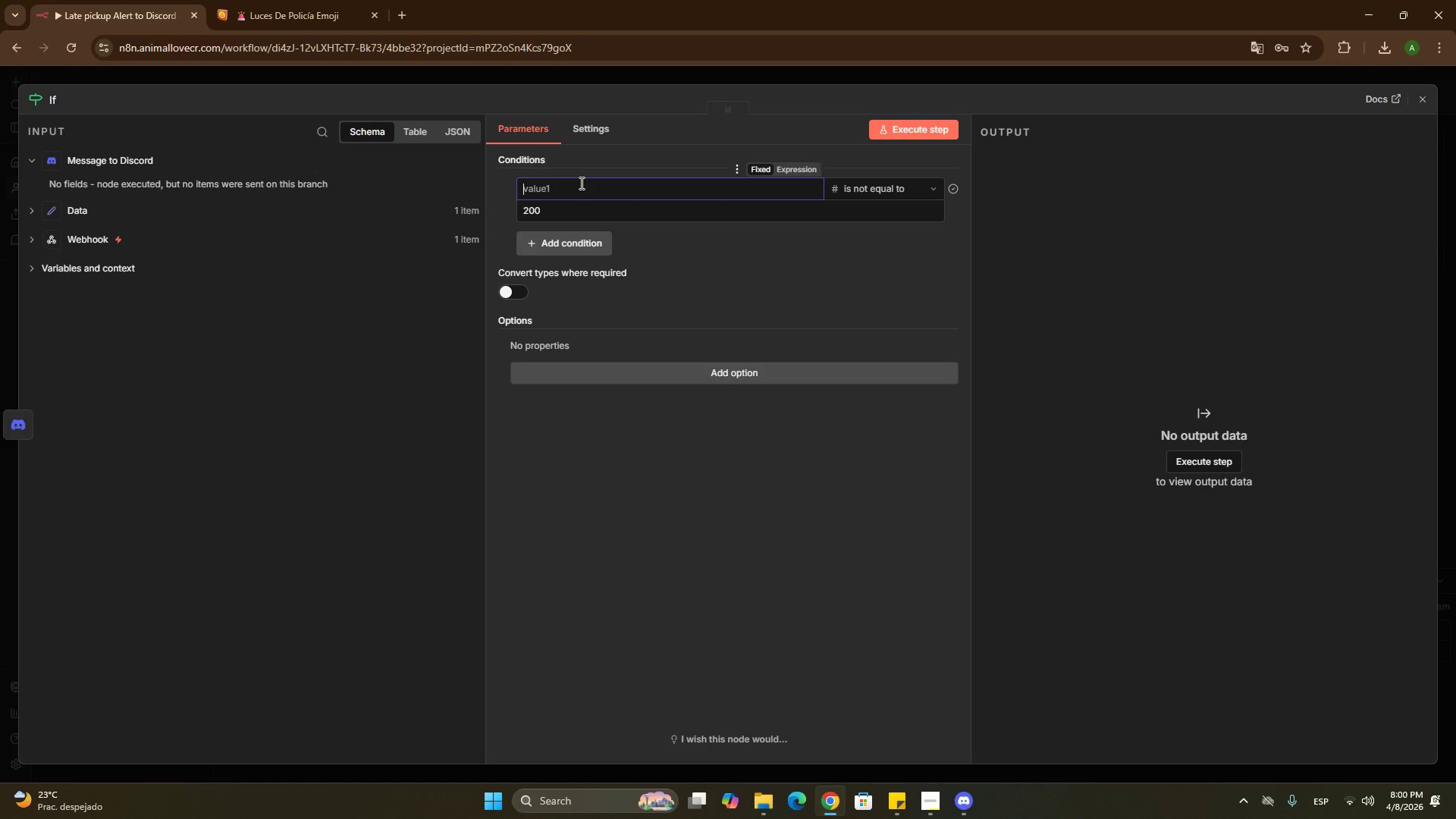 
key(Shift+Backquote)
 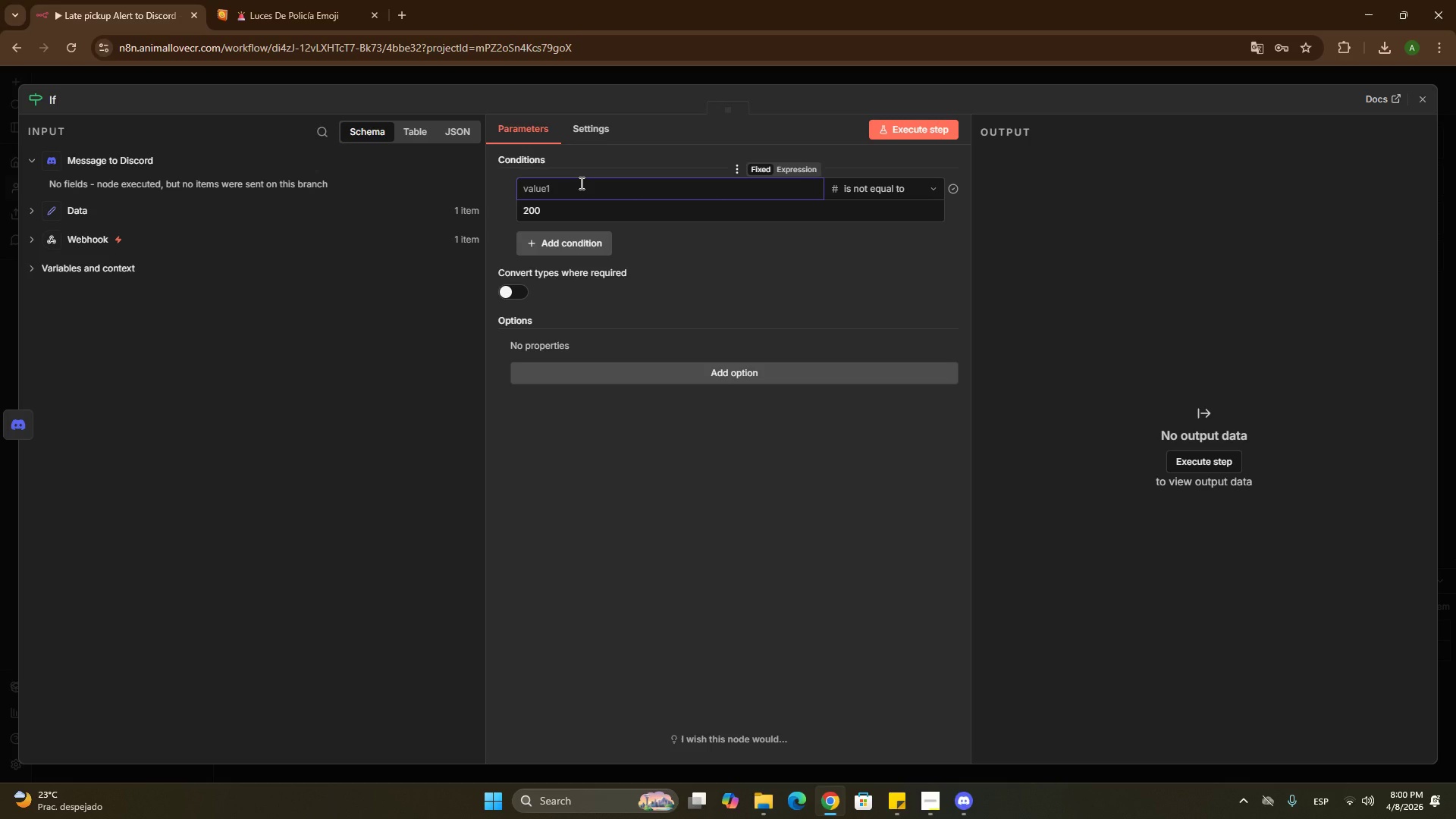 
key(Shift+Backquote)
 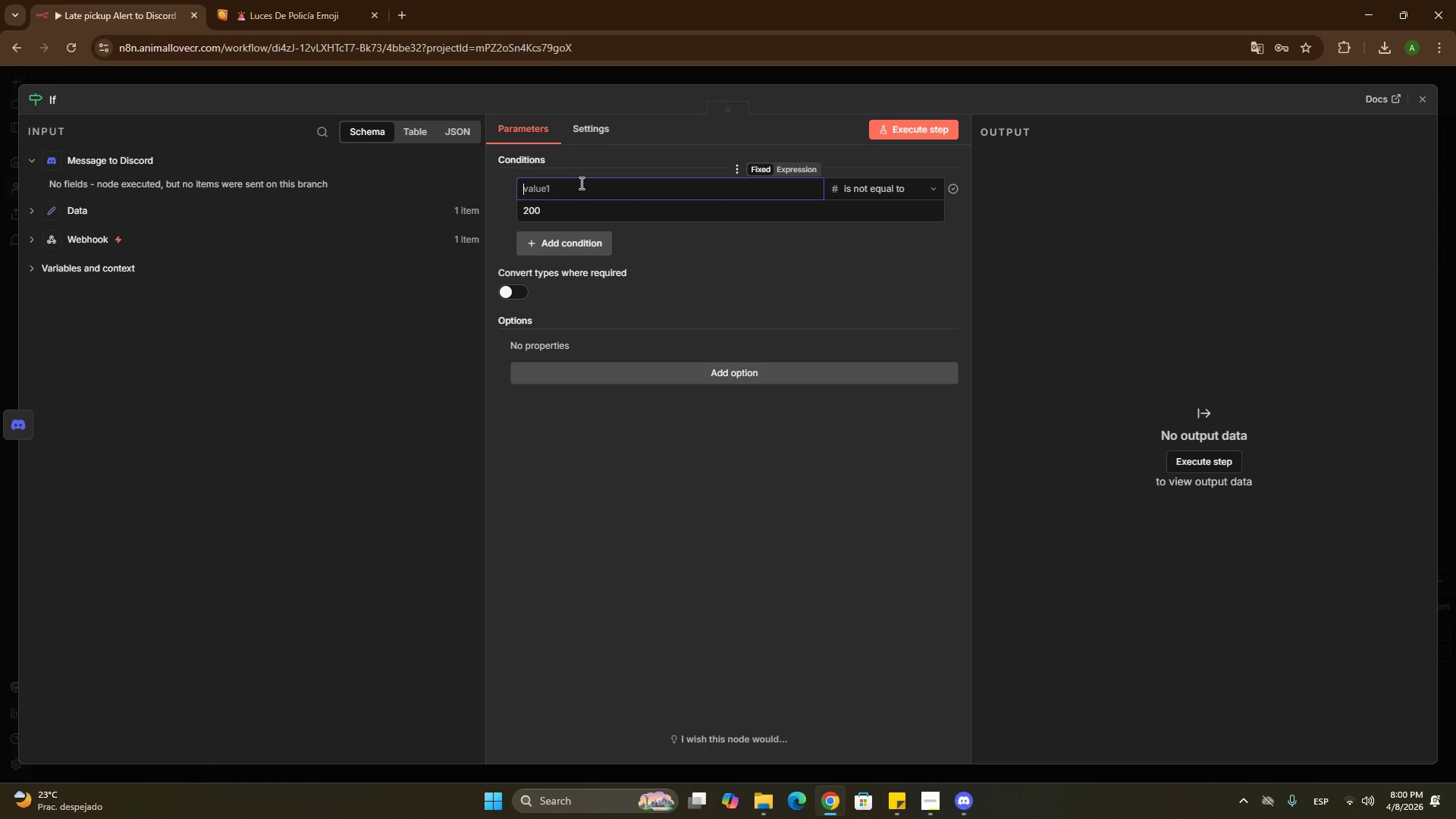 
key(Shift+Backquote)
 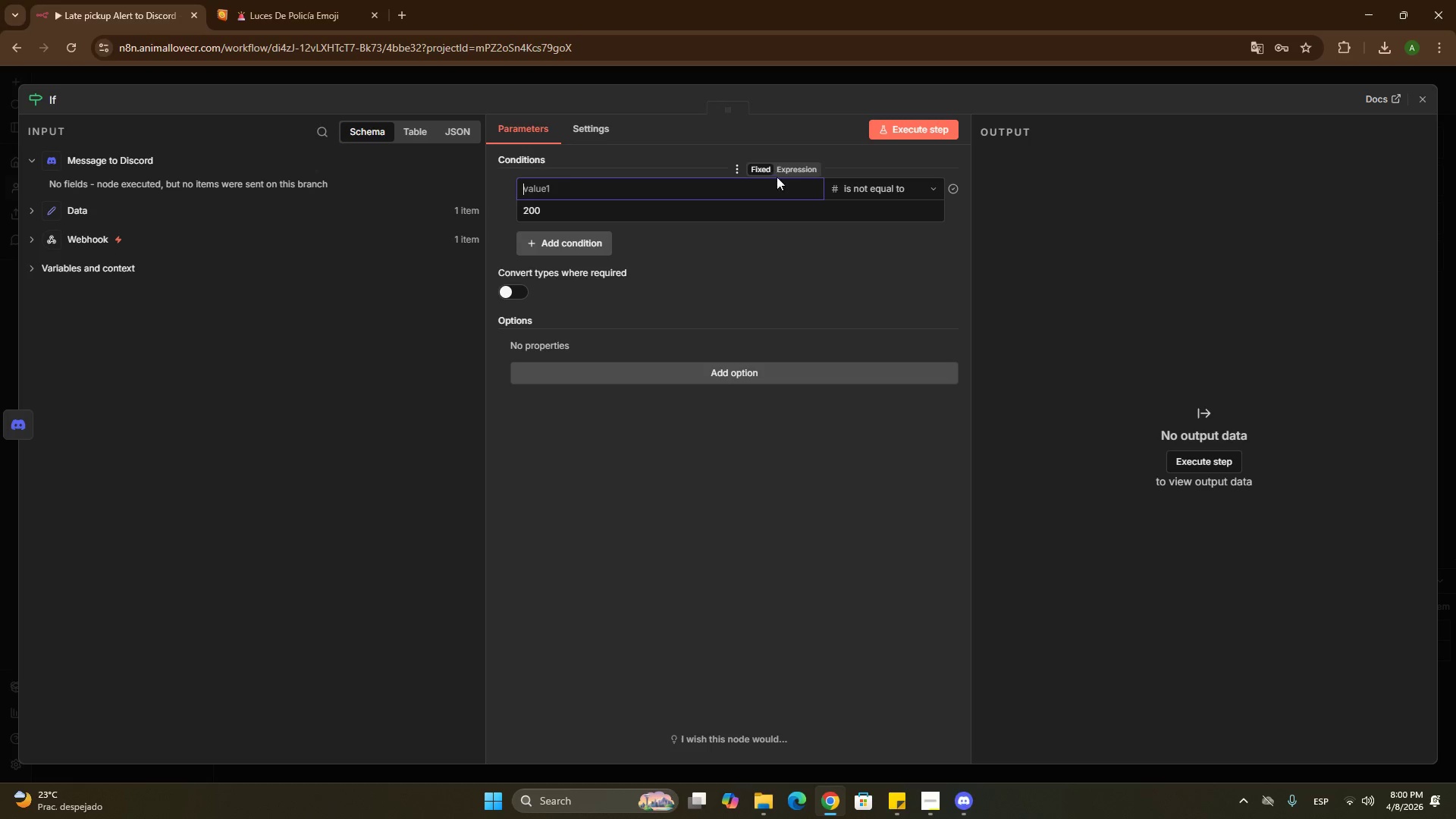 
left_click([788, 171])
 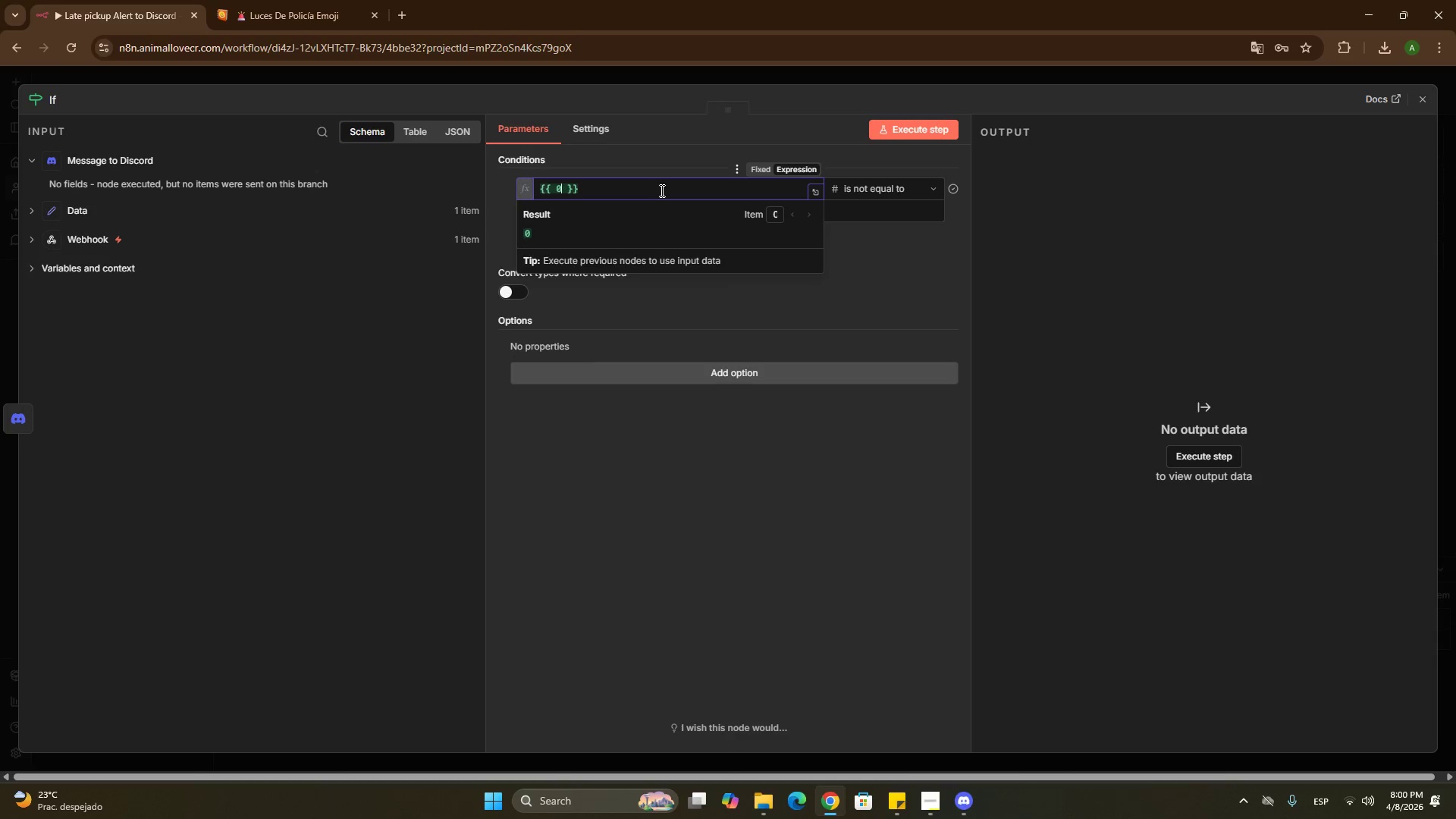 
key(Backspace)
 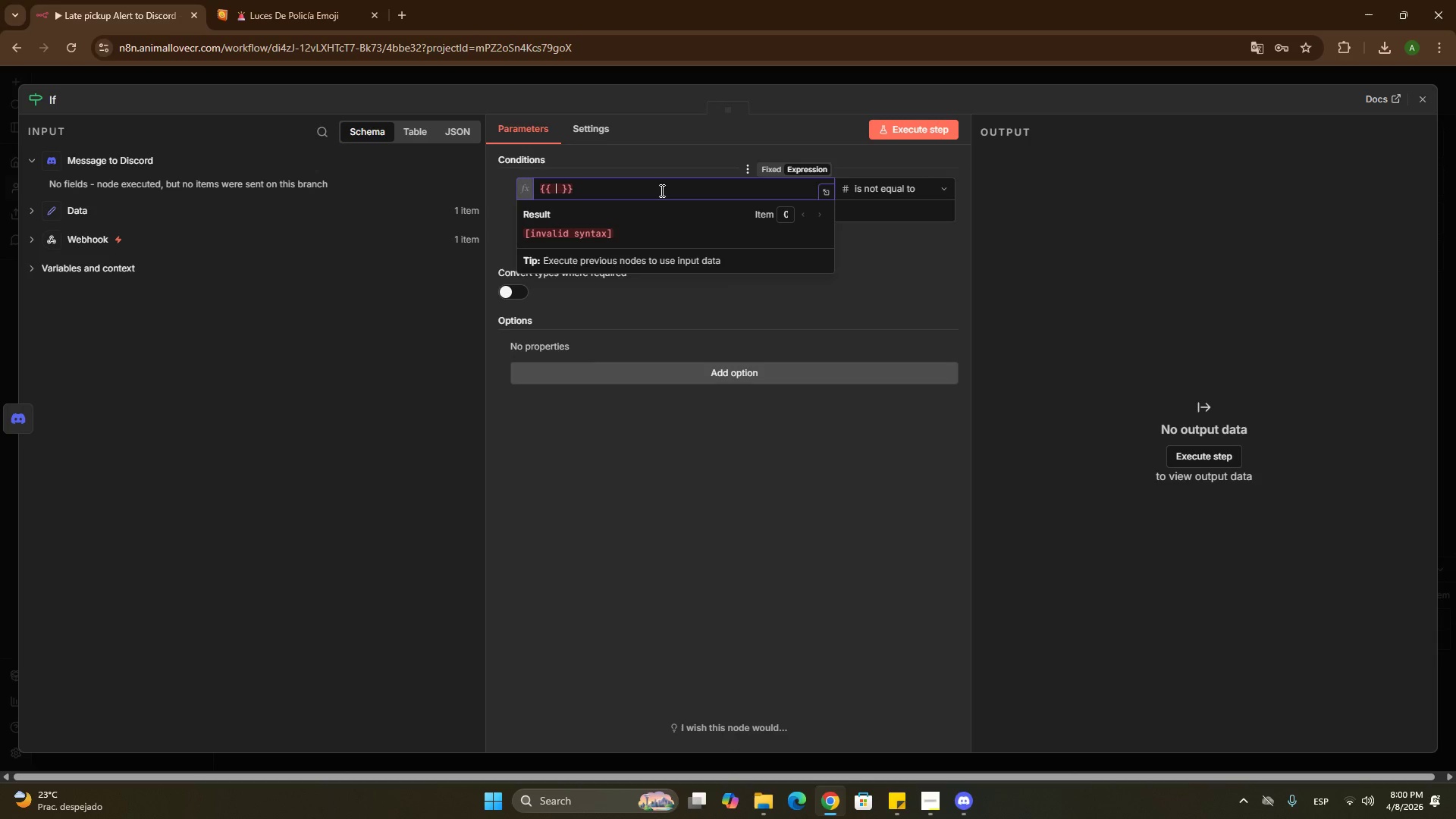 
key(Shift+4)
 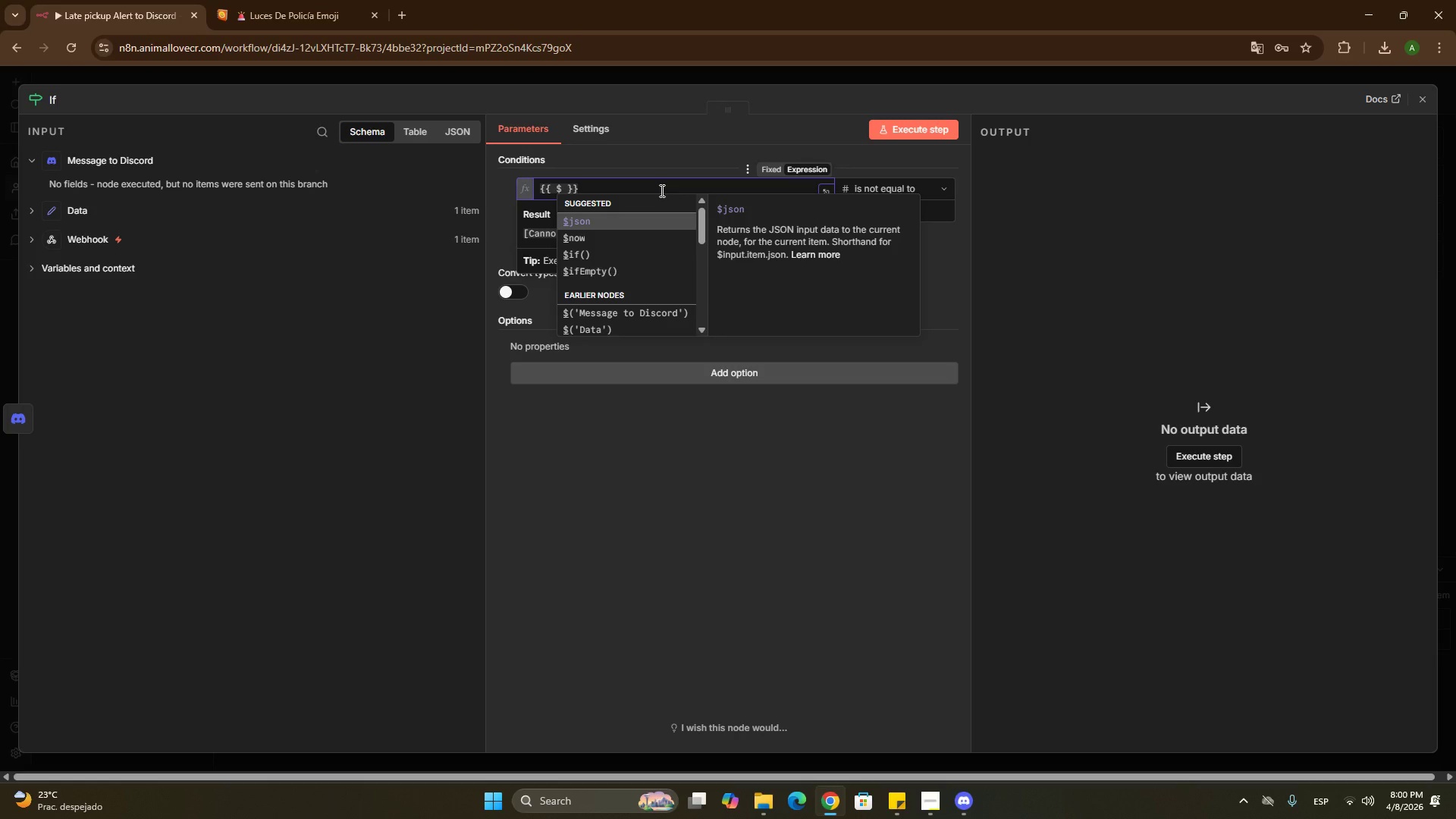 
key(Enter)
 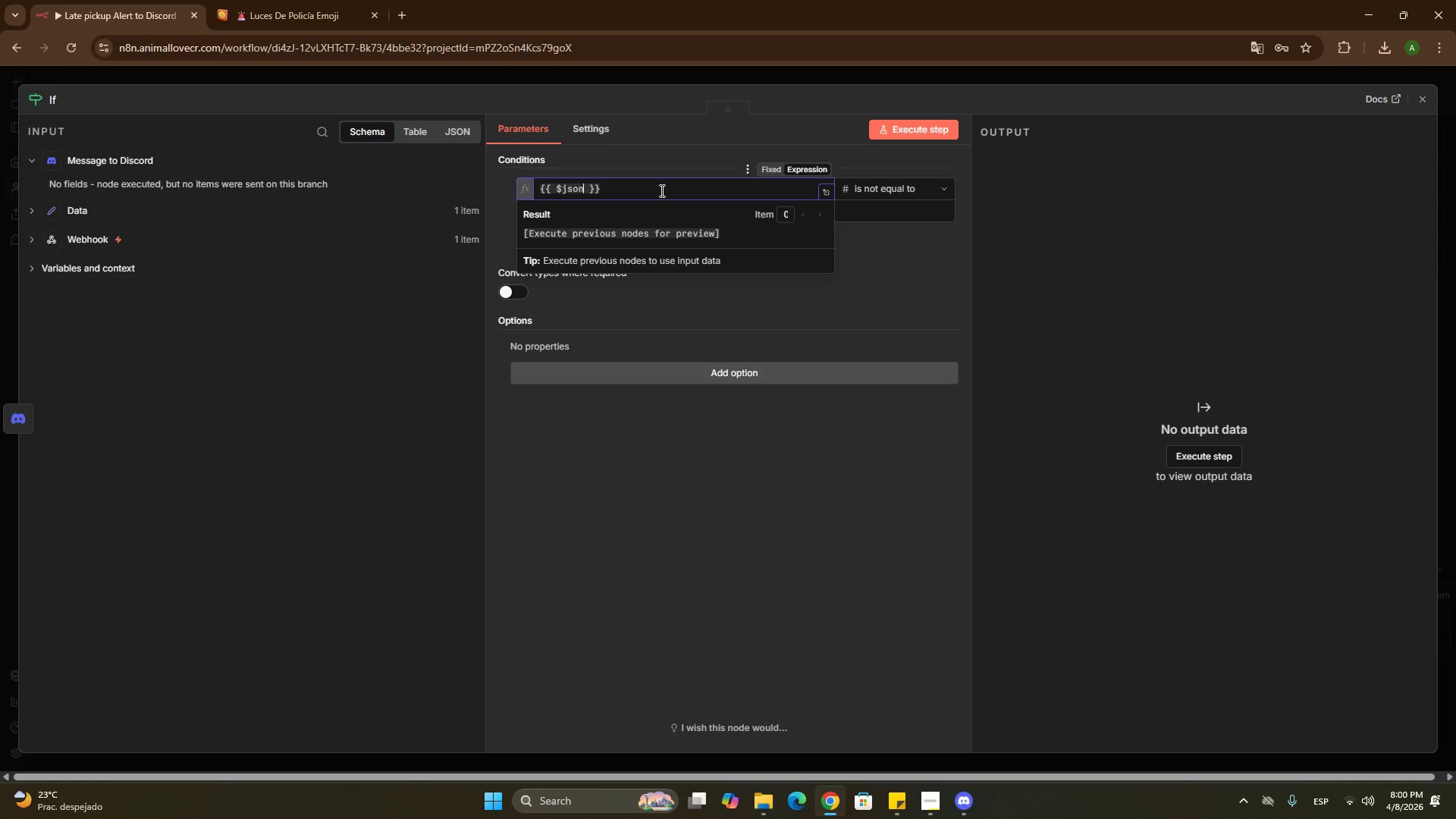 
type(')
key(Backspace)
type(`)
key(Backspace)
type(~)
key(Backspace)
type("@statusCode)
 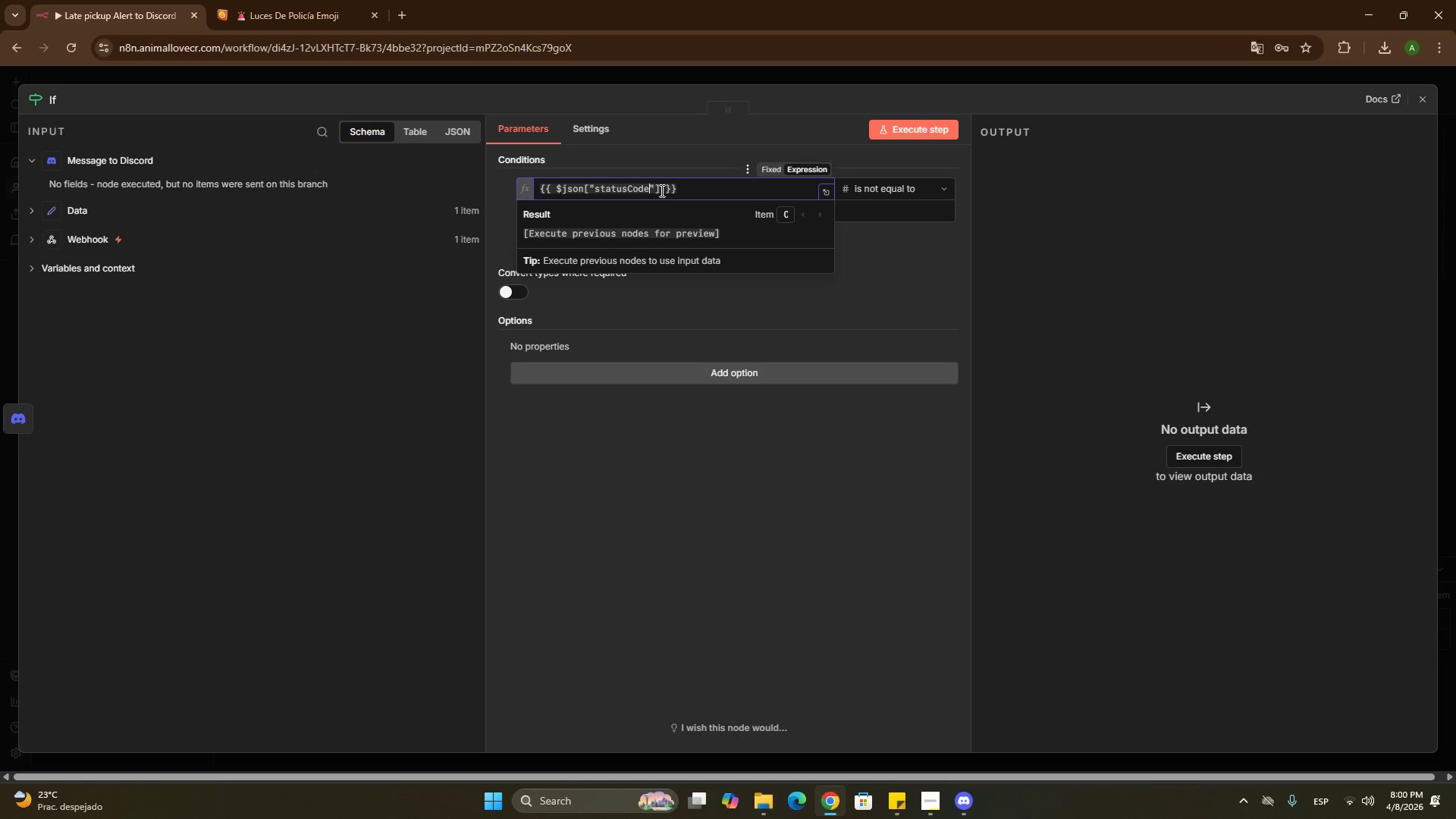 
hold_key(key=ShiftRight, duration=0.34)
 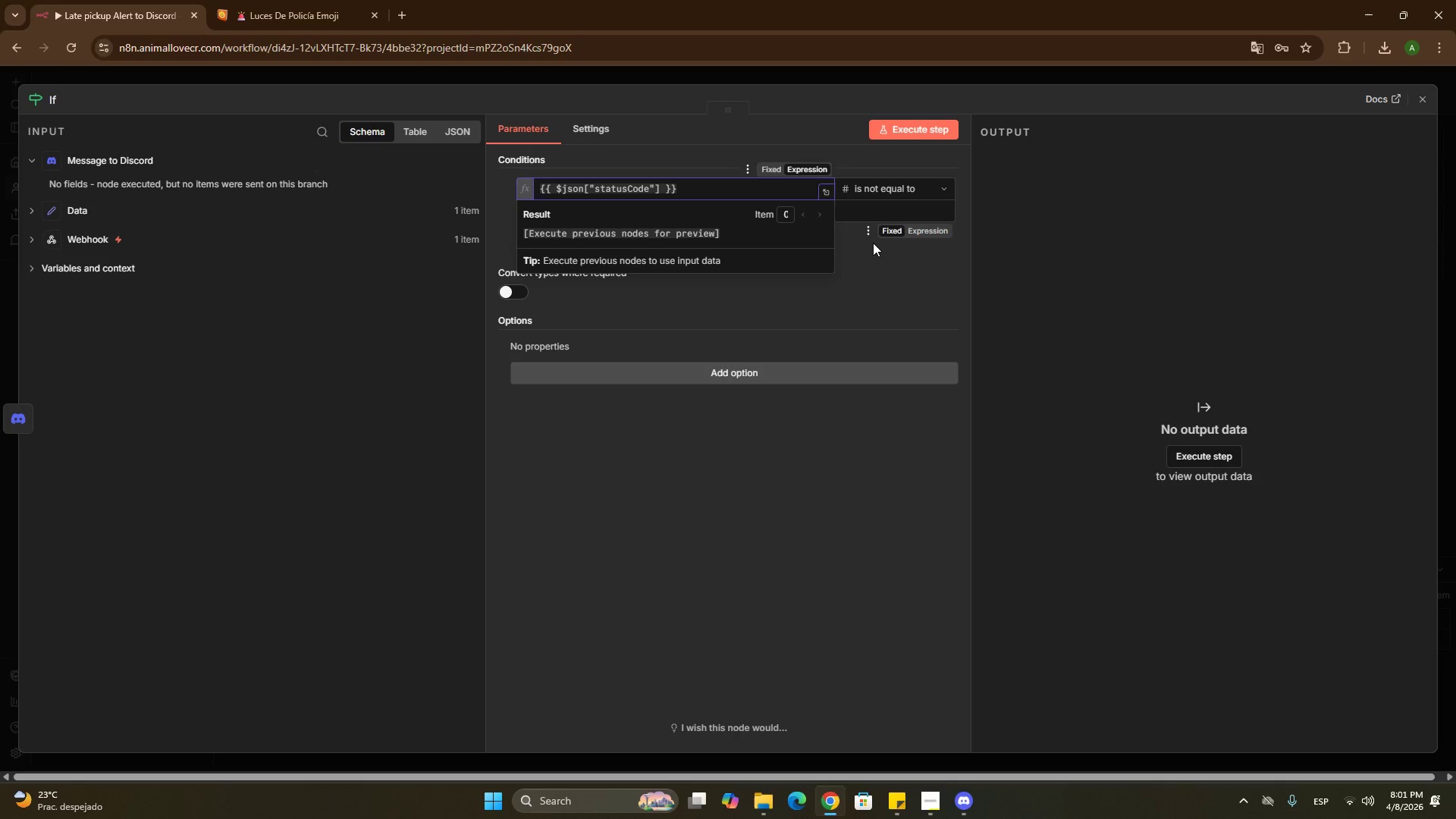 
left_click([867, 256])
 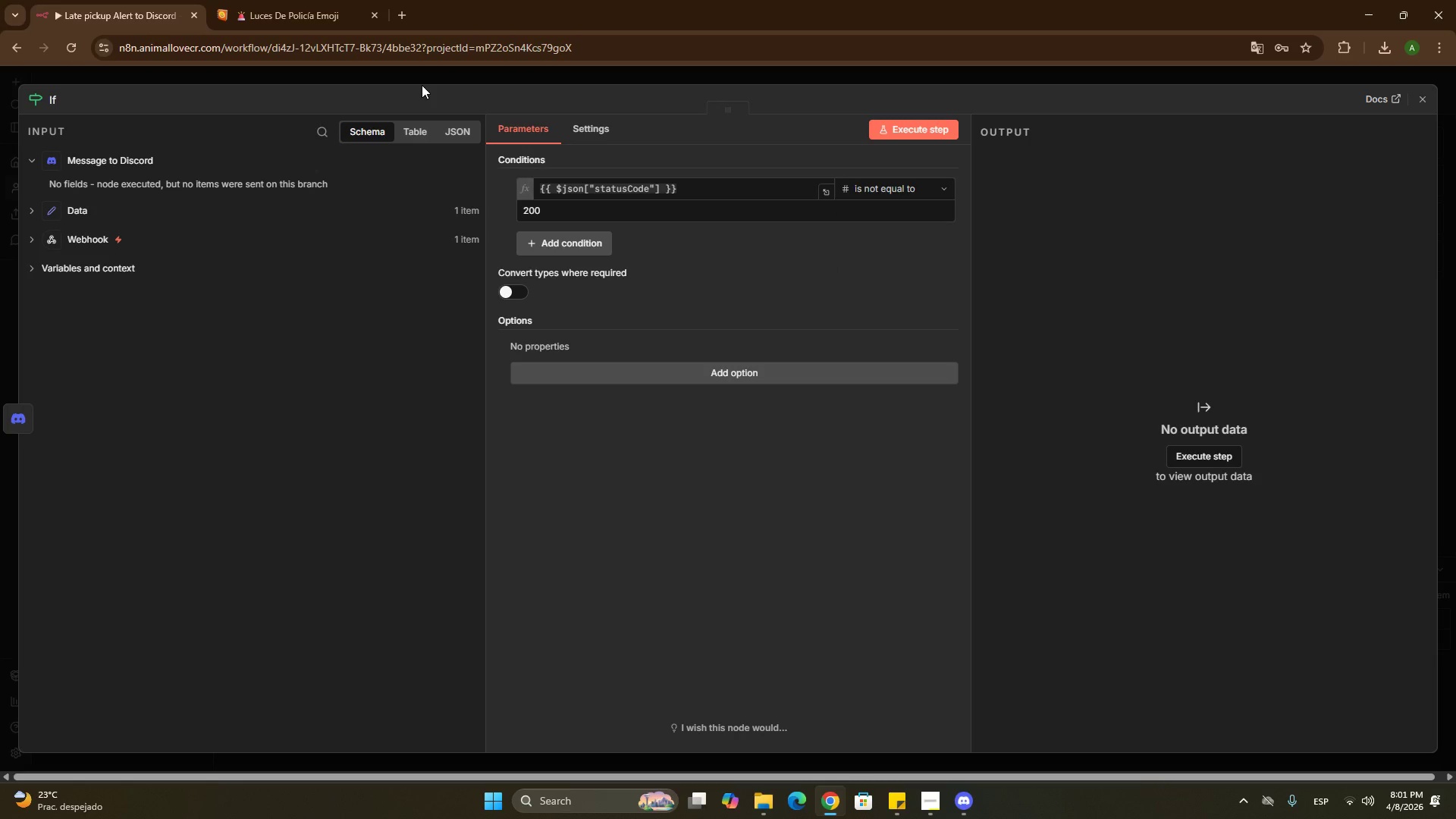 
left_click([422, 80])
 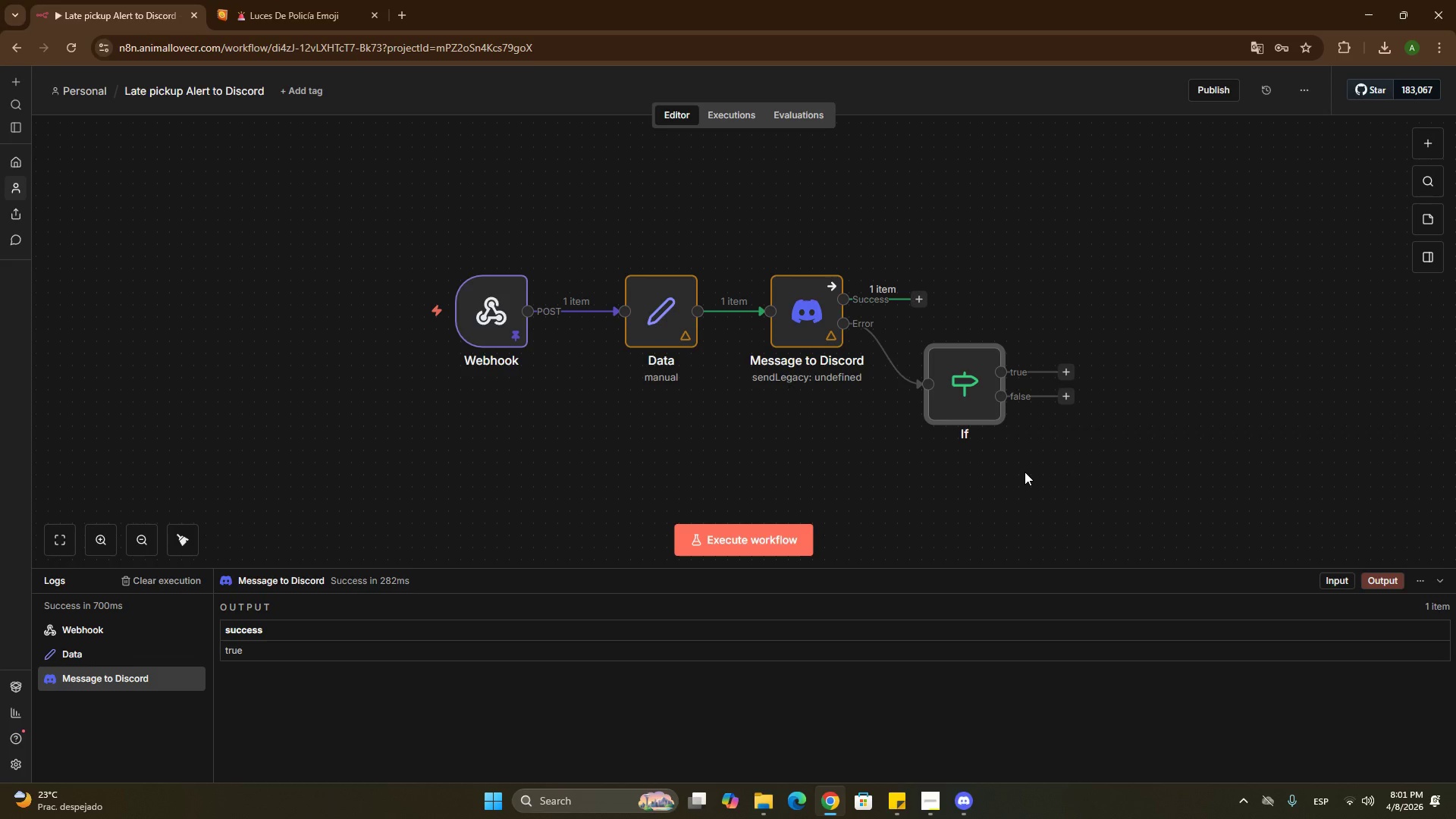 
wait(7.22)
 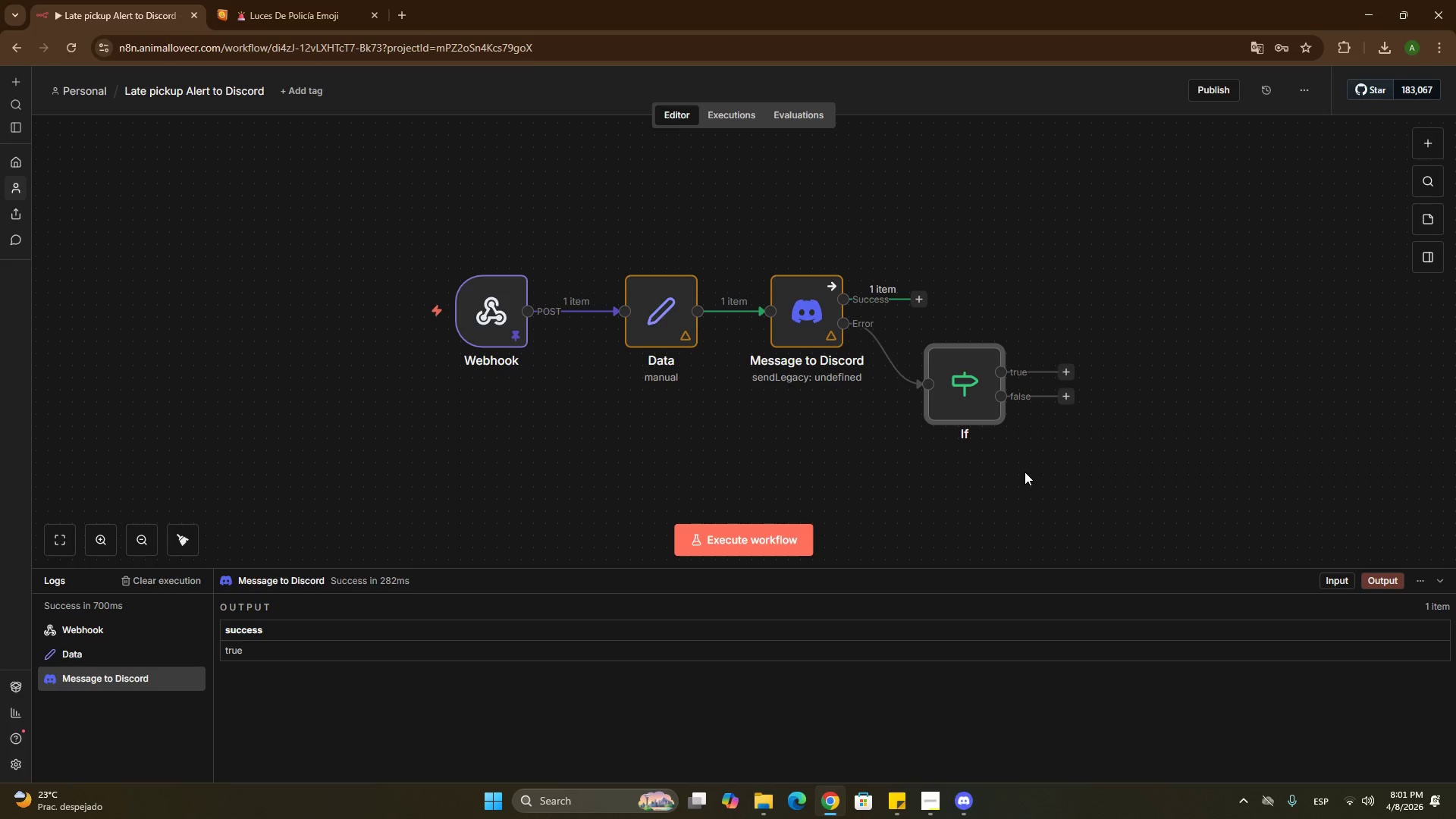 
mouse_move([1067, 382])
 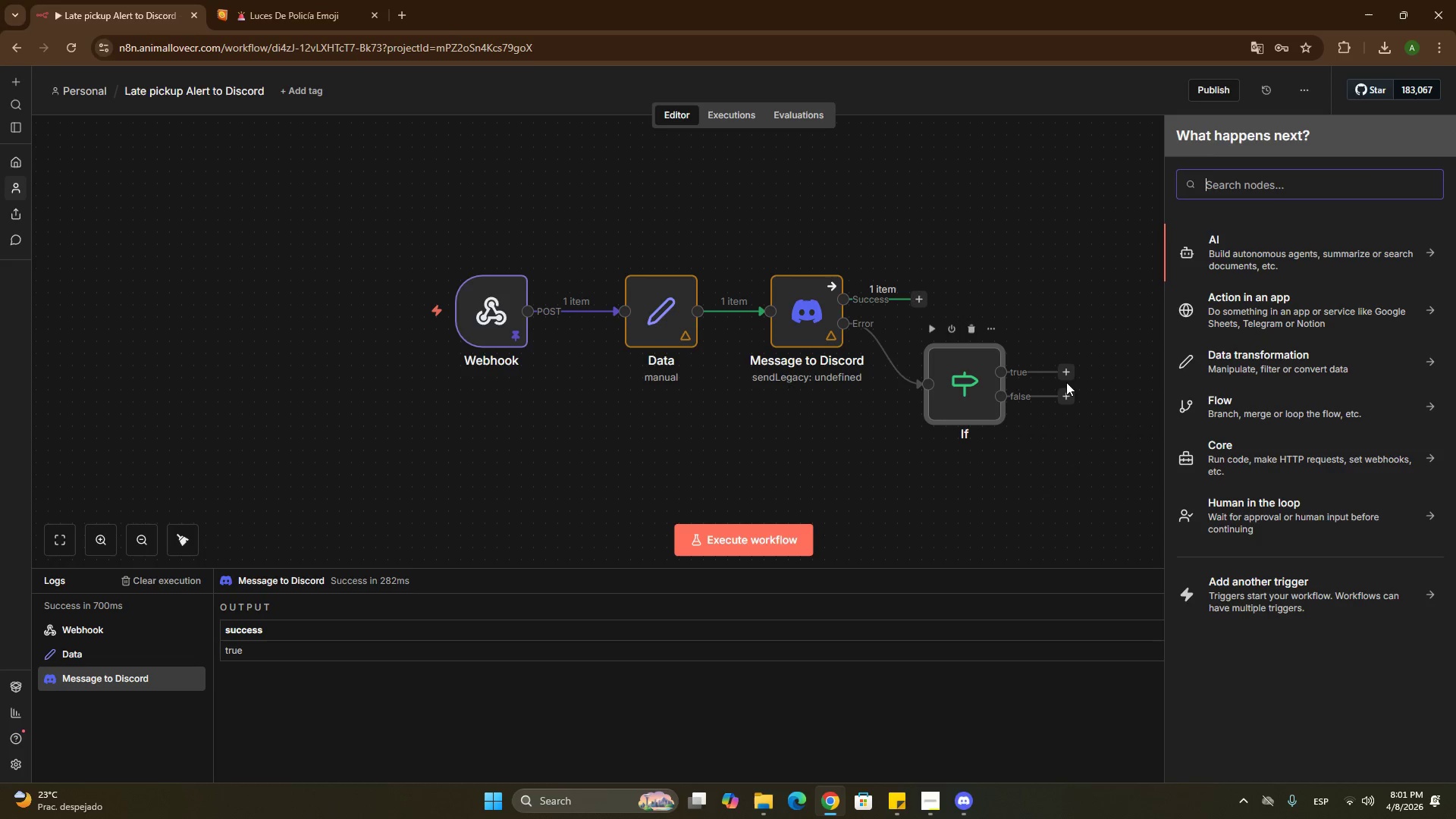 
type(set)
 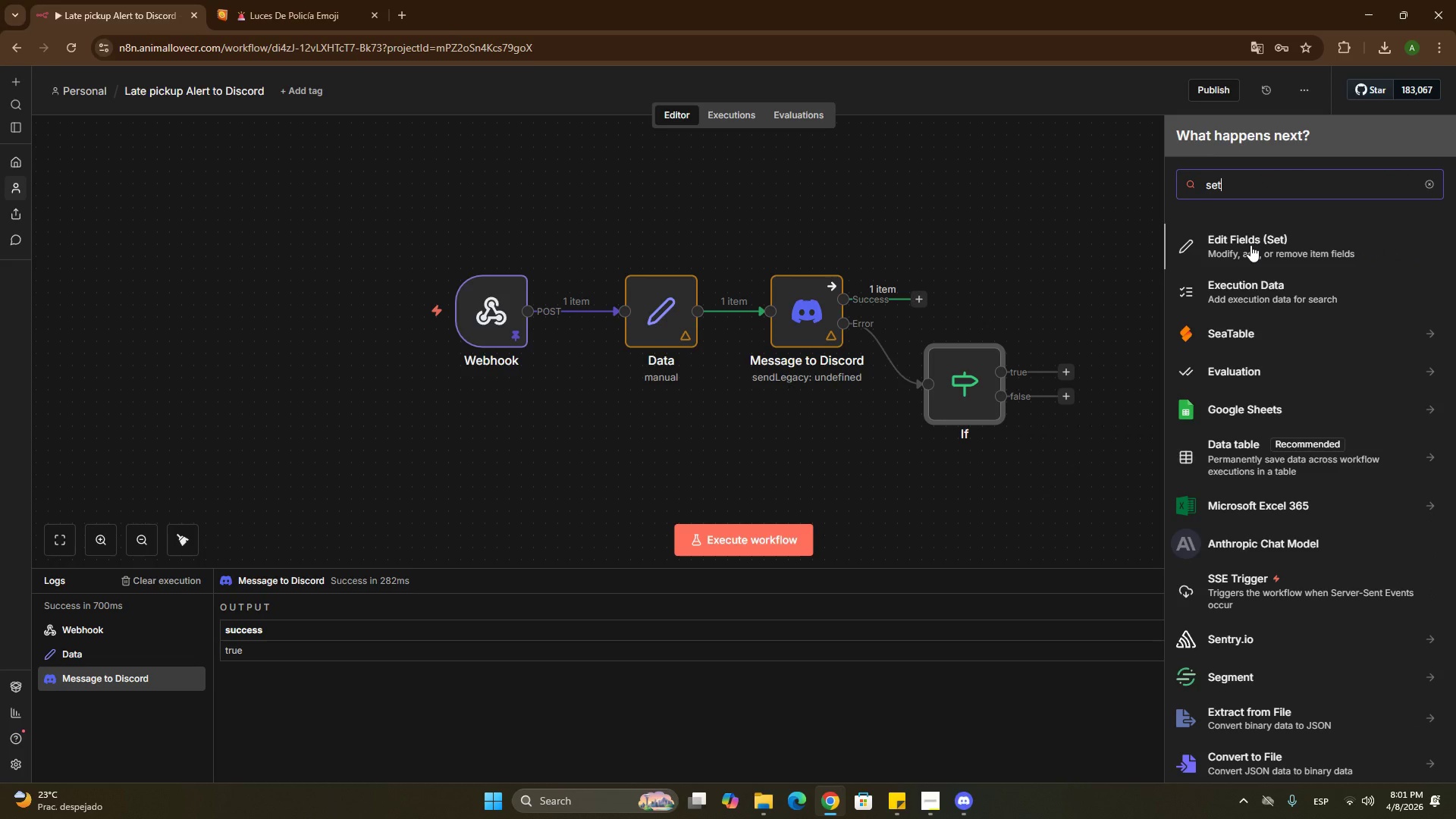 
left_click([1251, 246])
 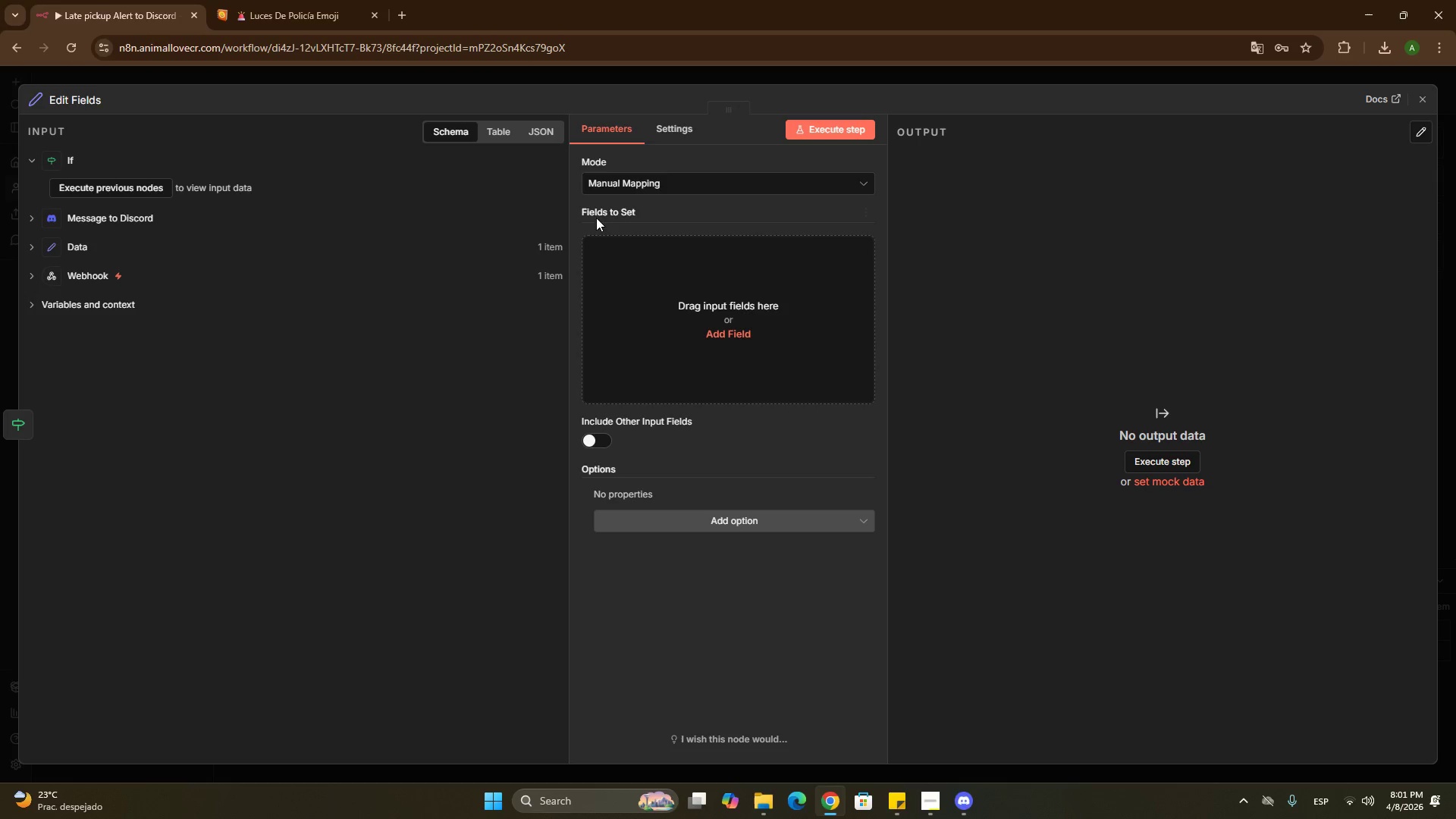 
double_click([51, 108])
 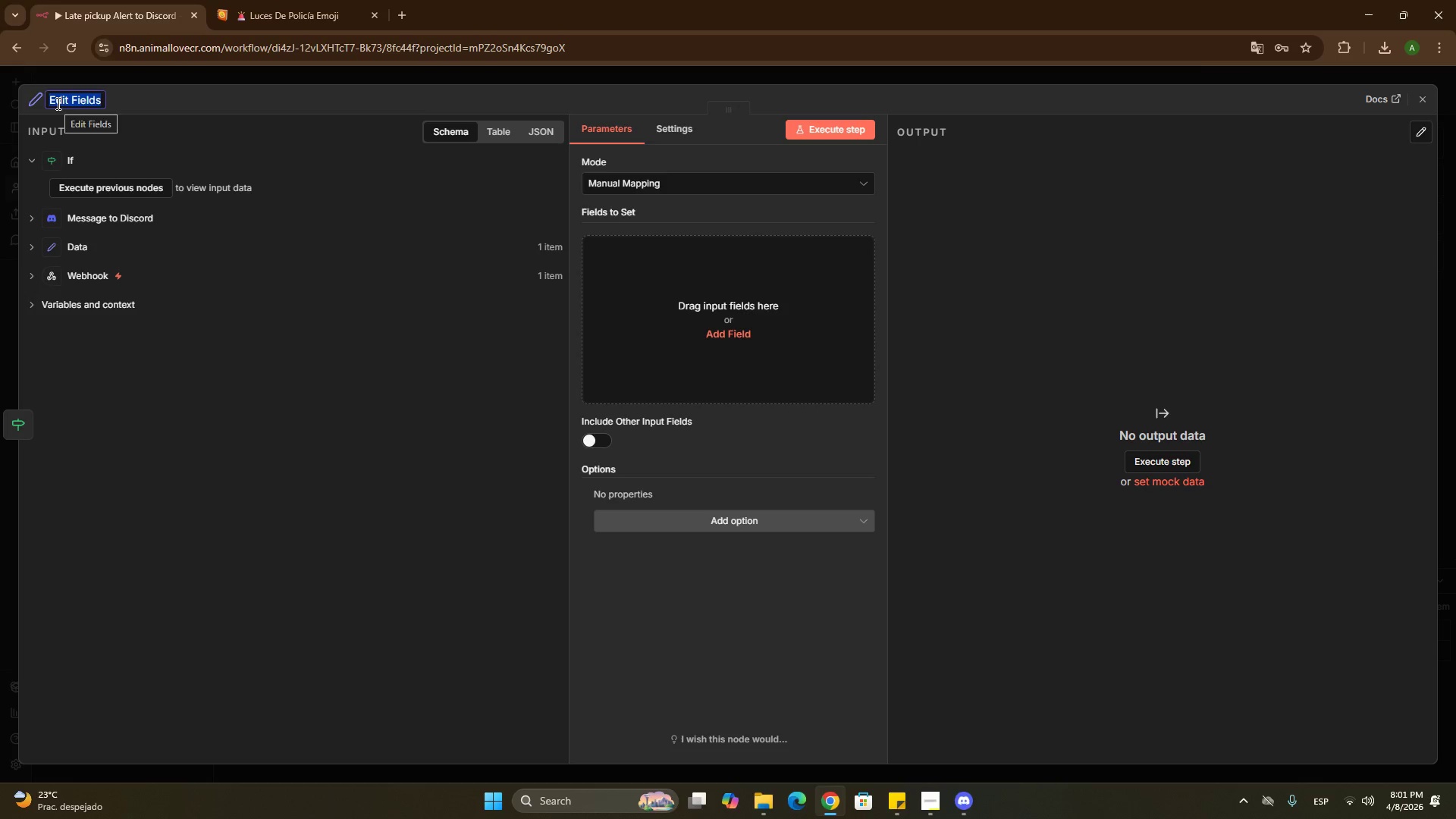 
type(Error log)
 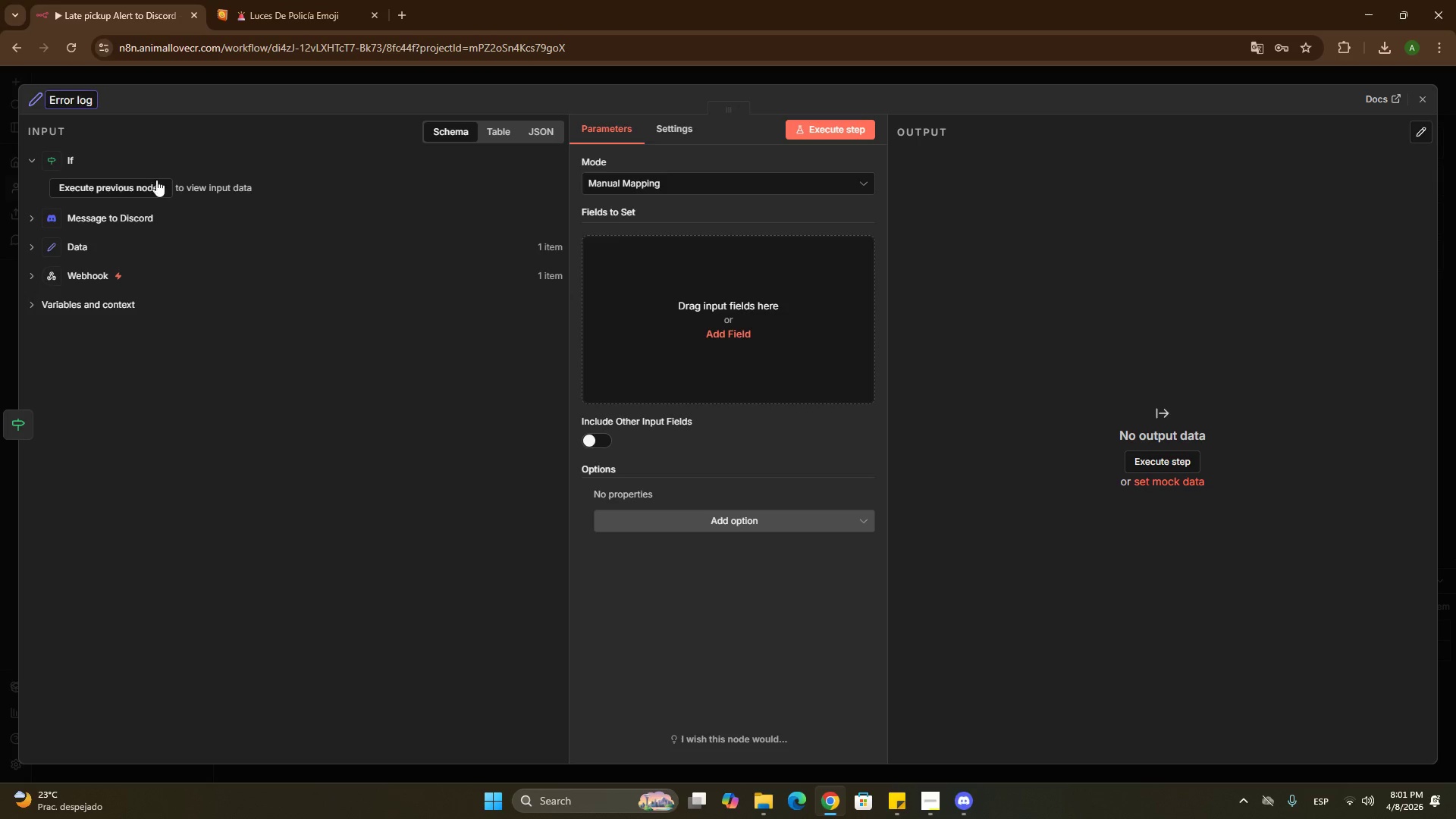 
wait(5.23)
 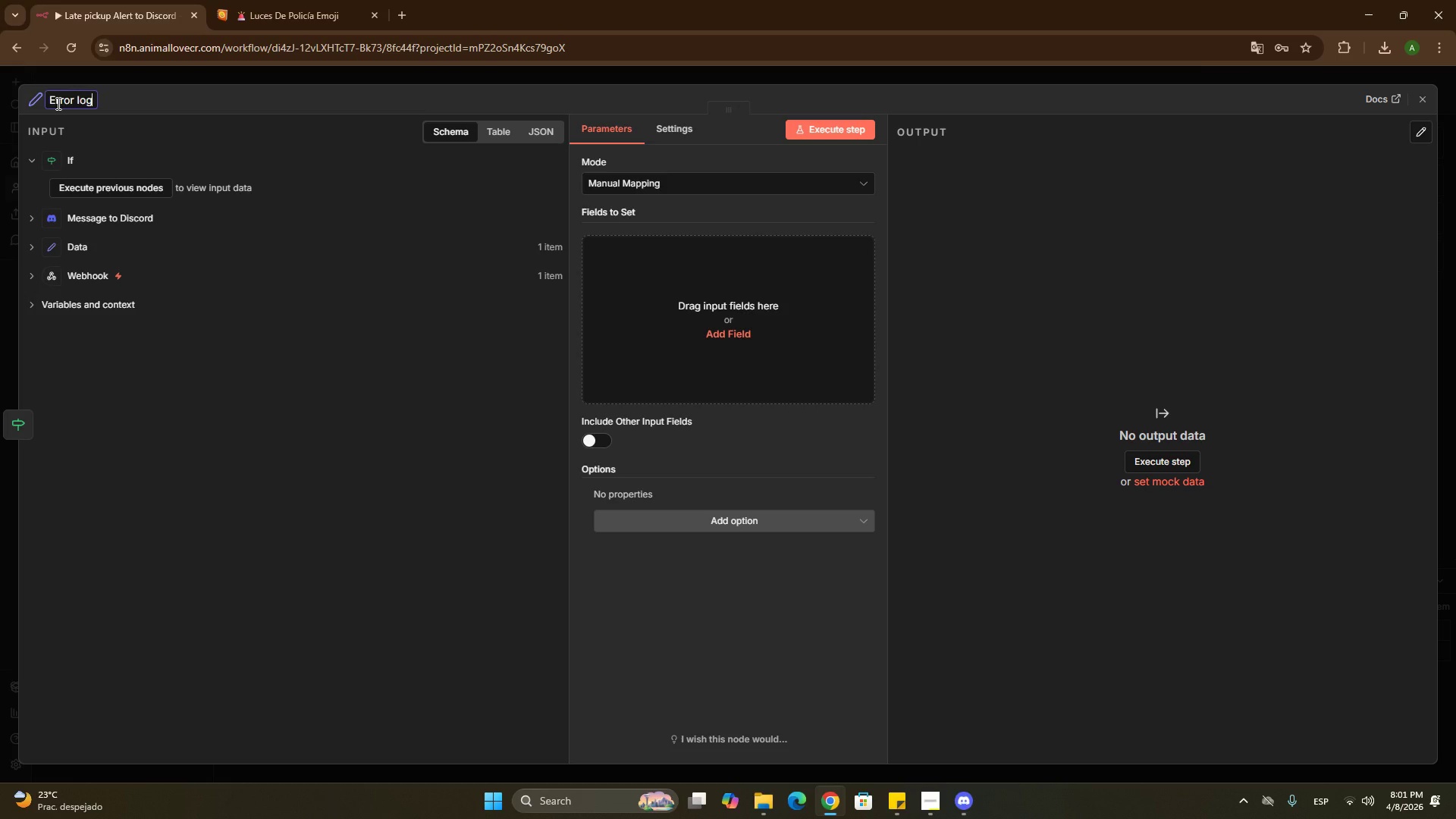 
left_click([80, 99])
 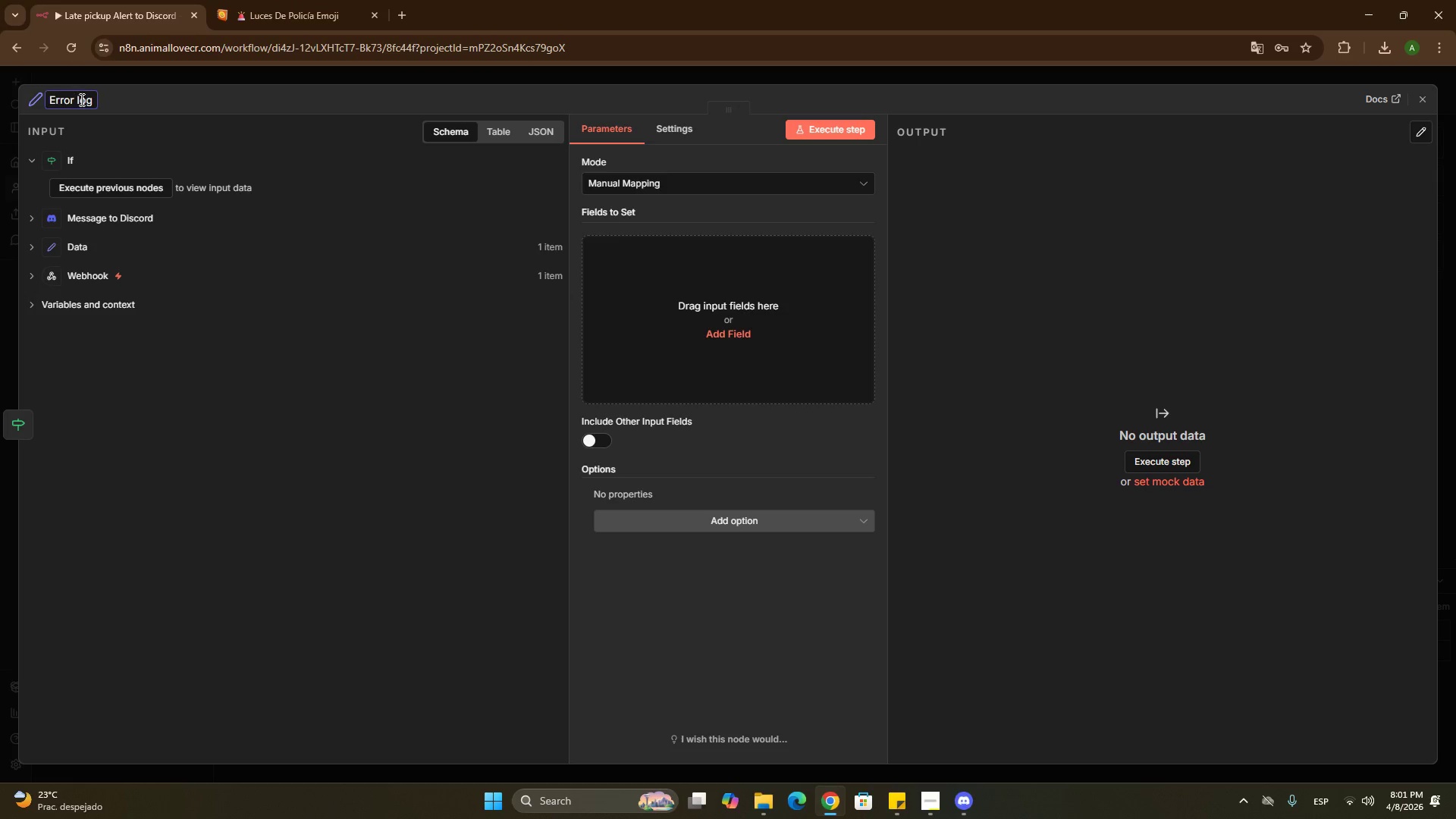 
key(Backspace)
 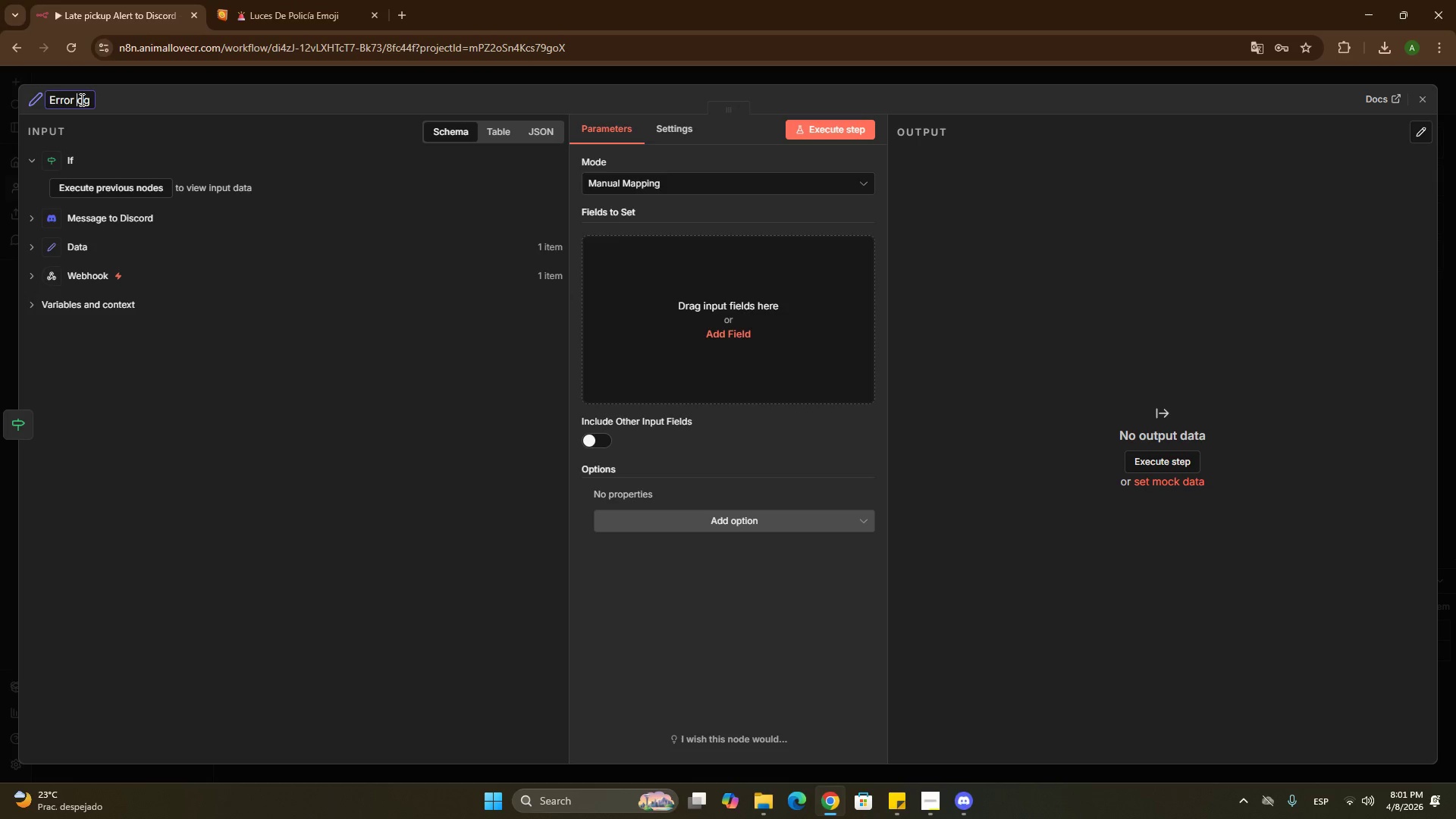 
key(Shift+ShiftRight)
 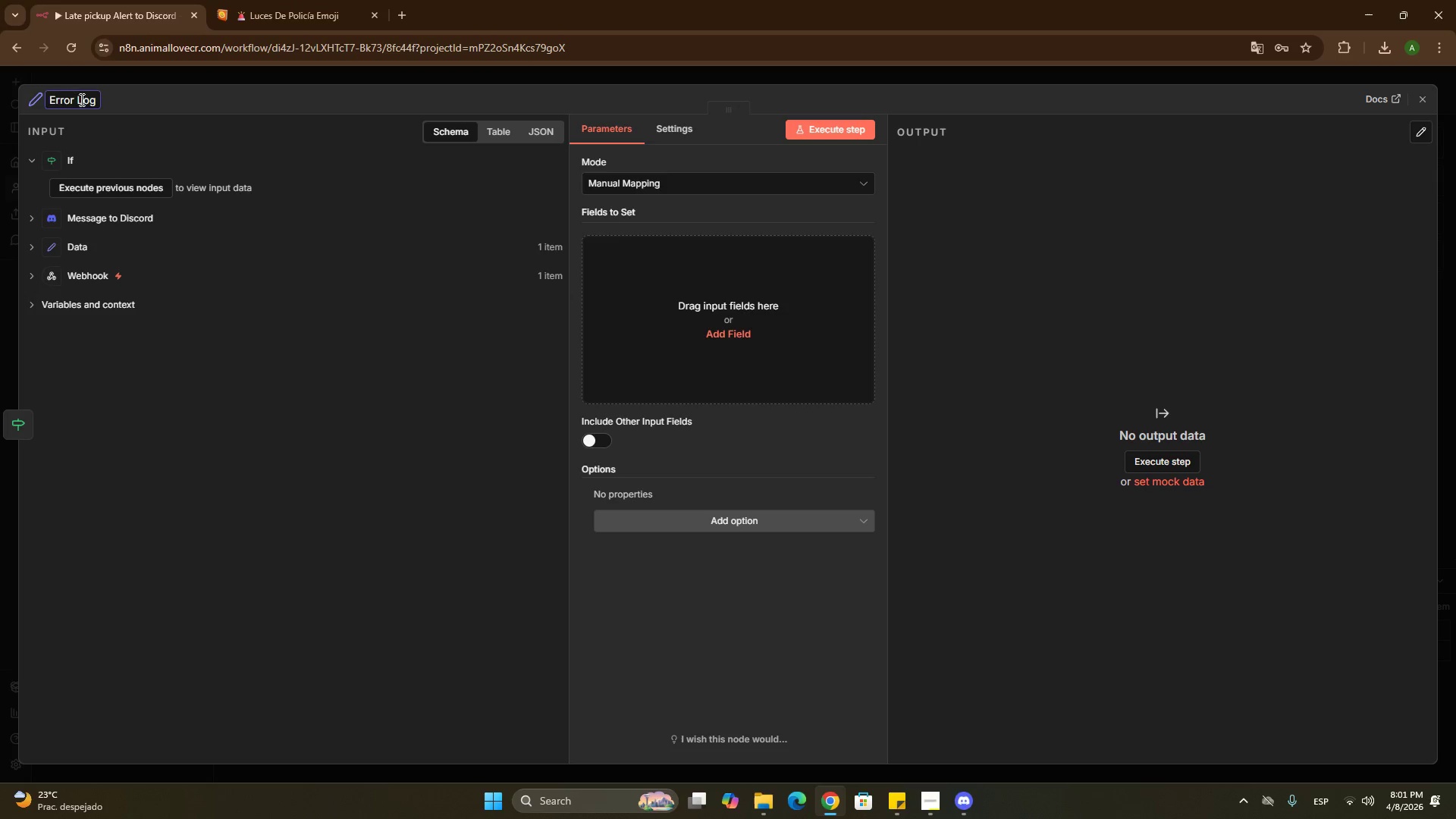 
key(Shift+L)
 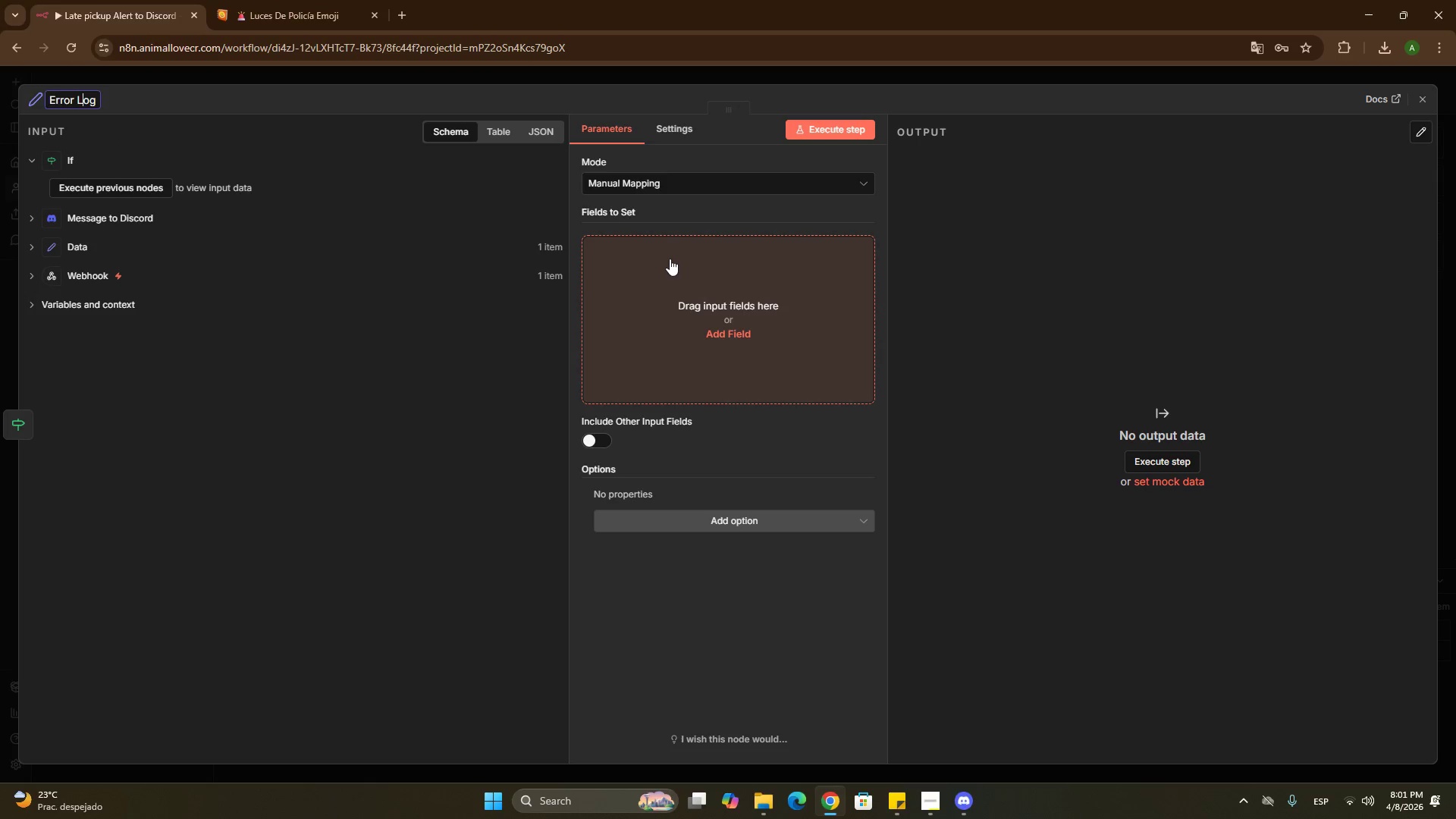 
left_click([670, 259])
 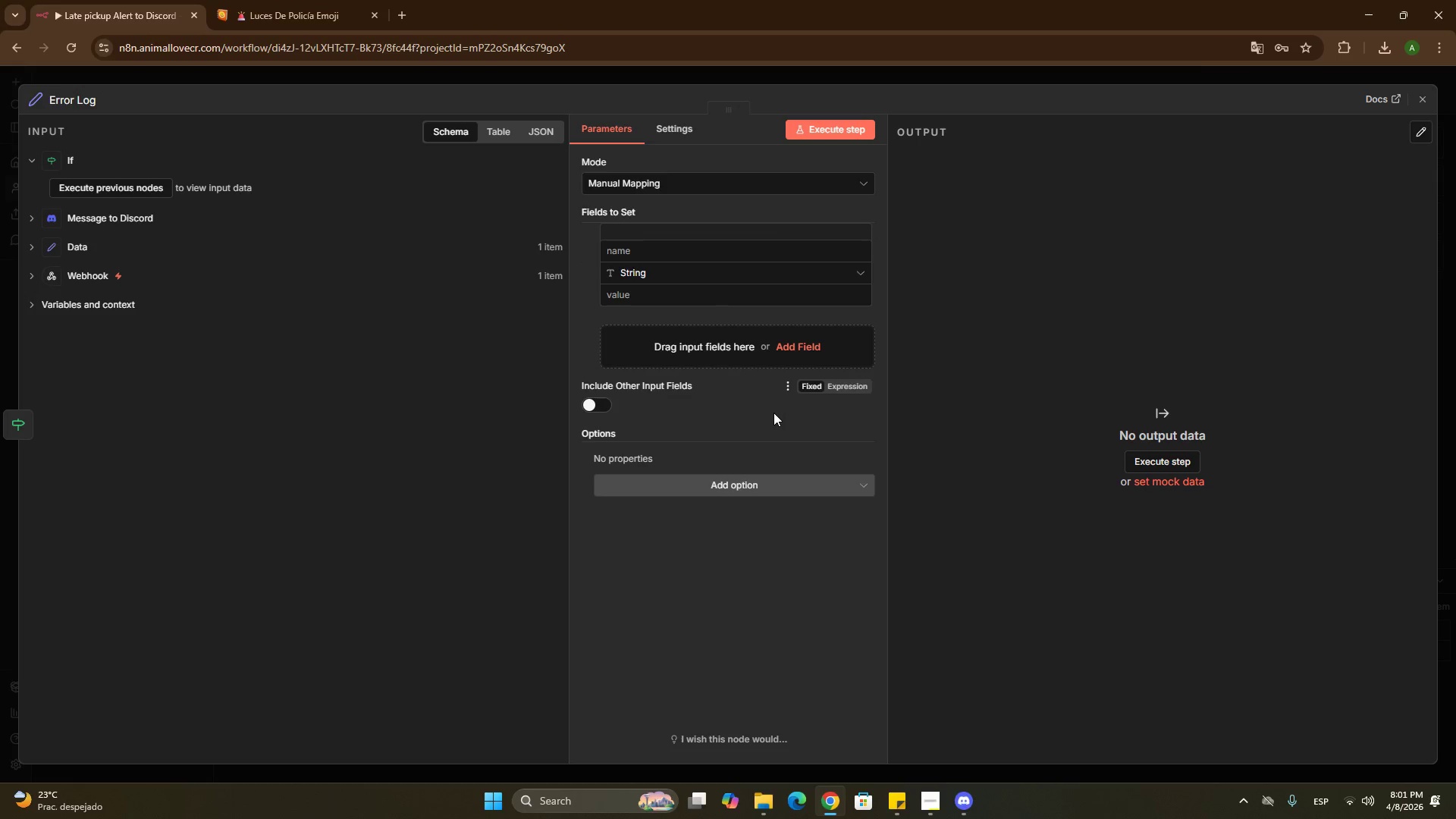 
left_click([648, 249])
 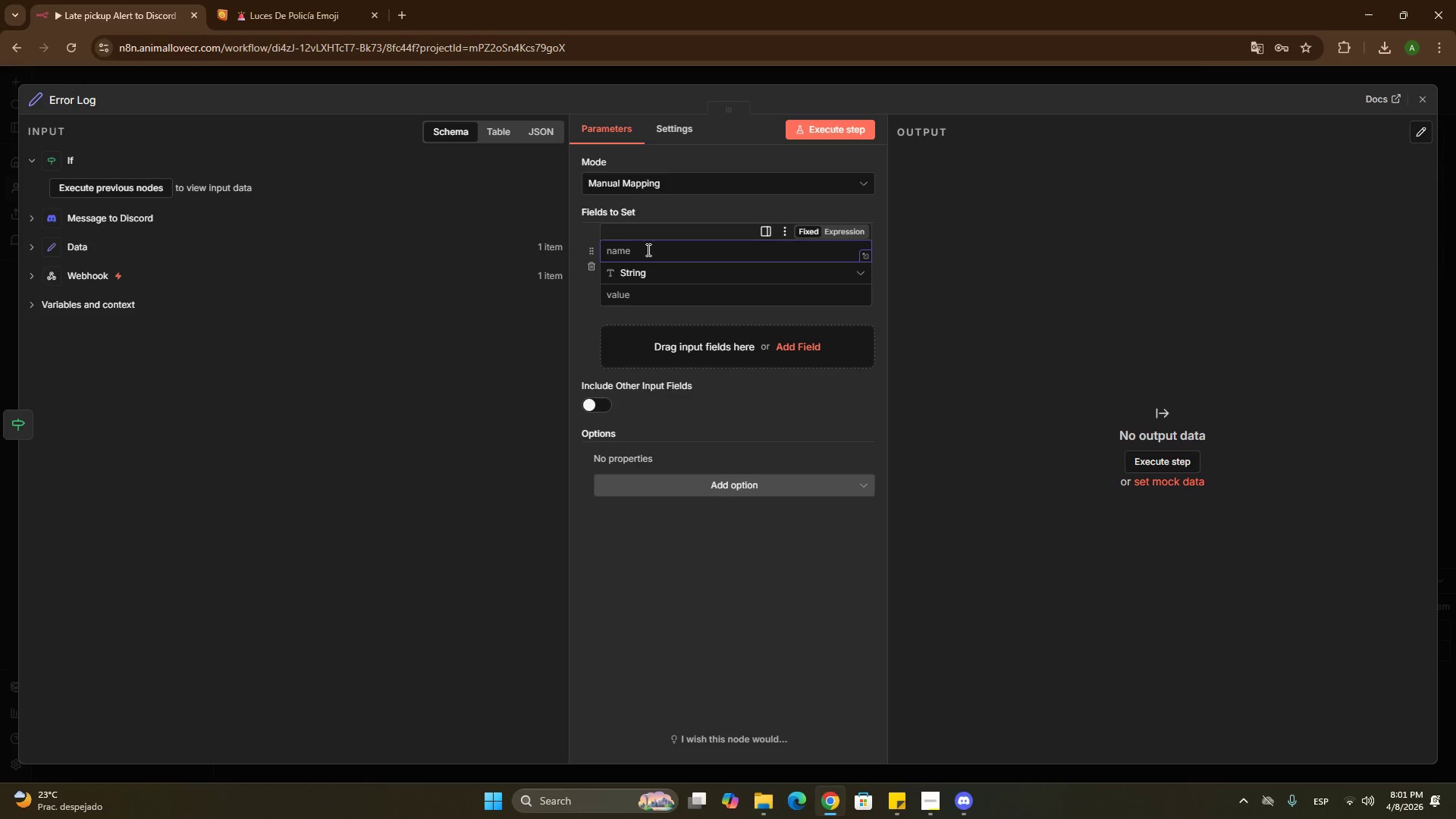 
type(error)
 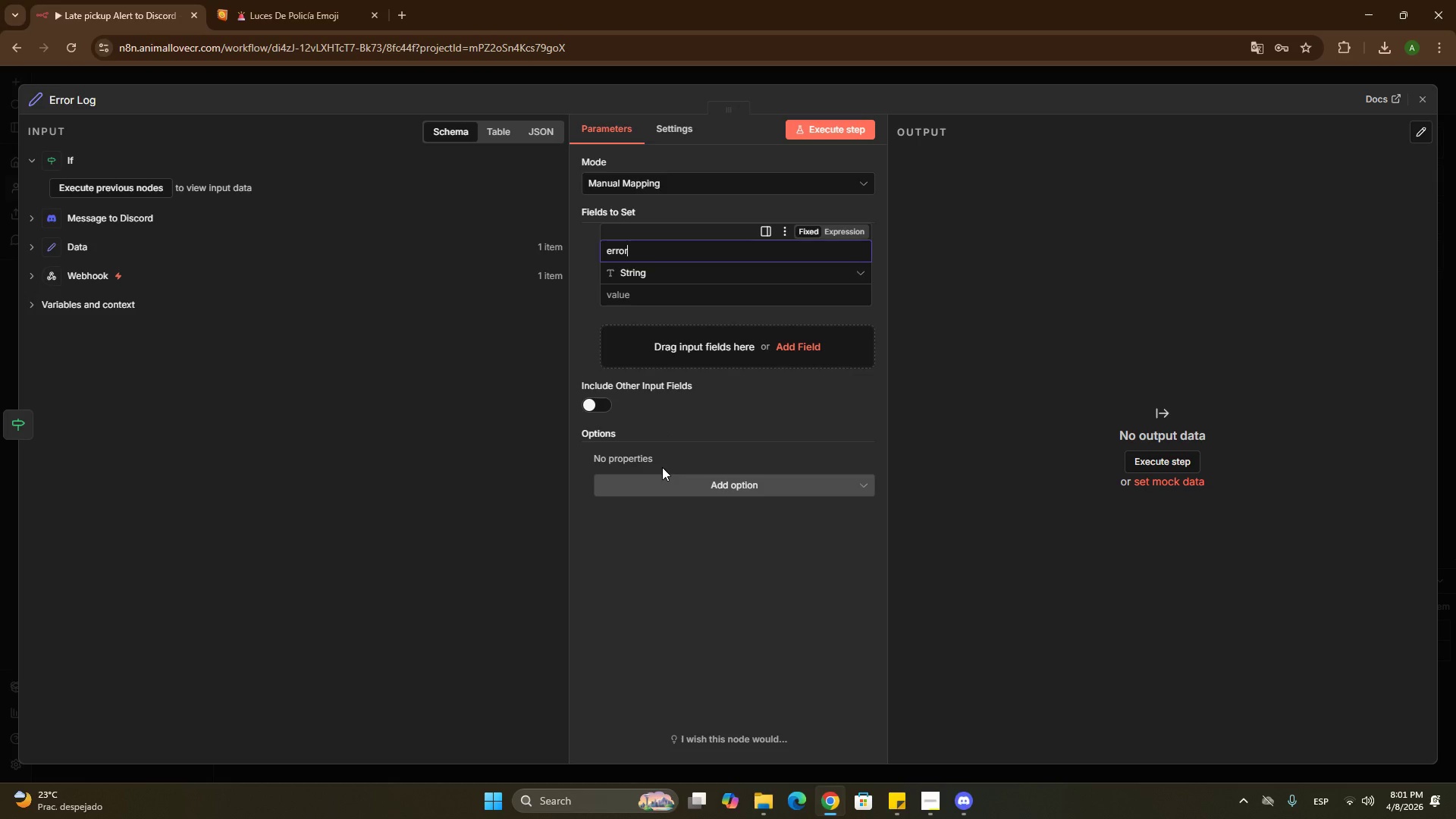 
wait(5.55)
 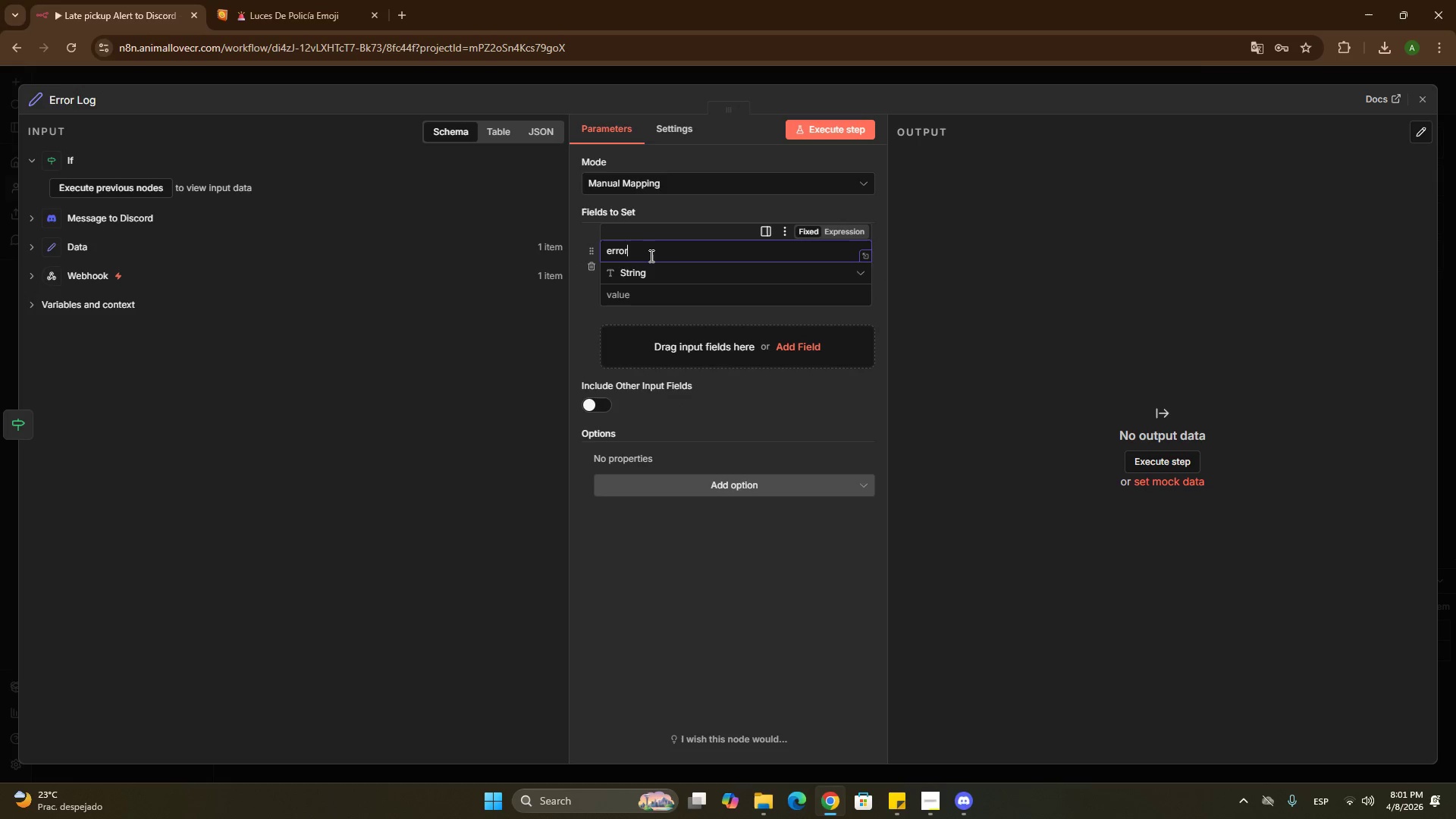 
left_click([665, 297])
 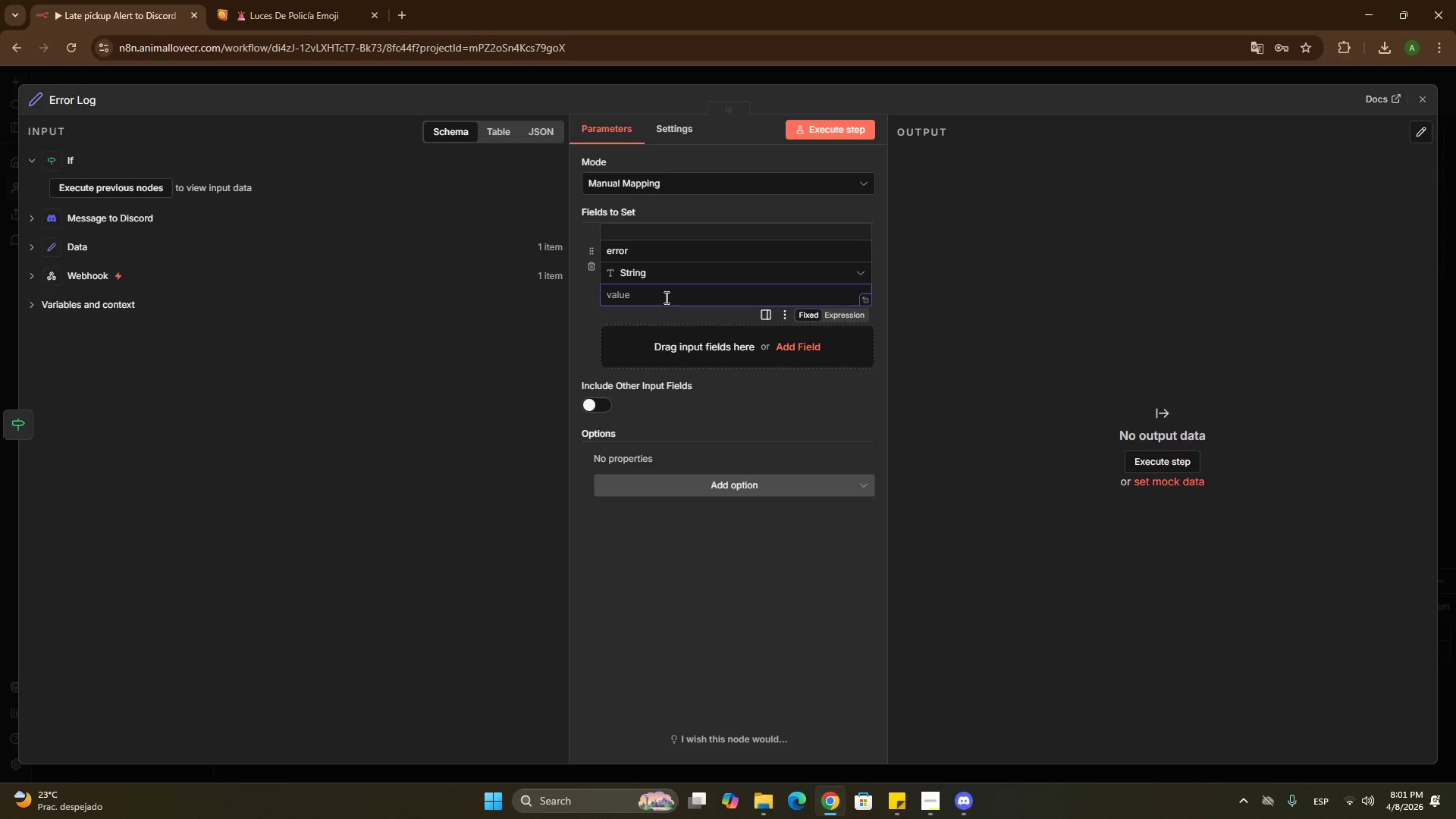 
type(Discorfd)
key(Backspace)
key(Backspace)
type(d notification d)
key(Backspace)
type(failed)
 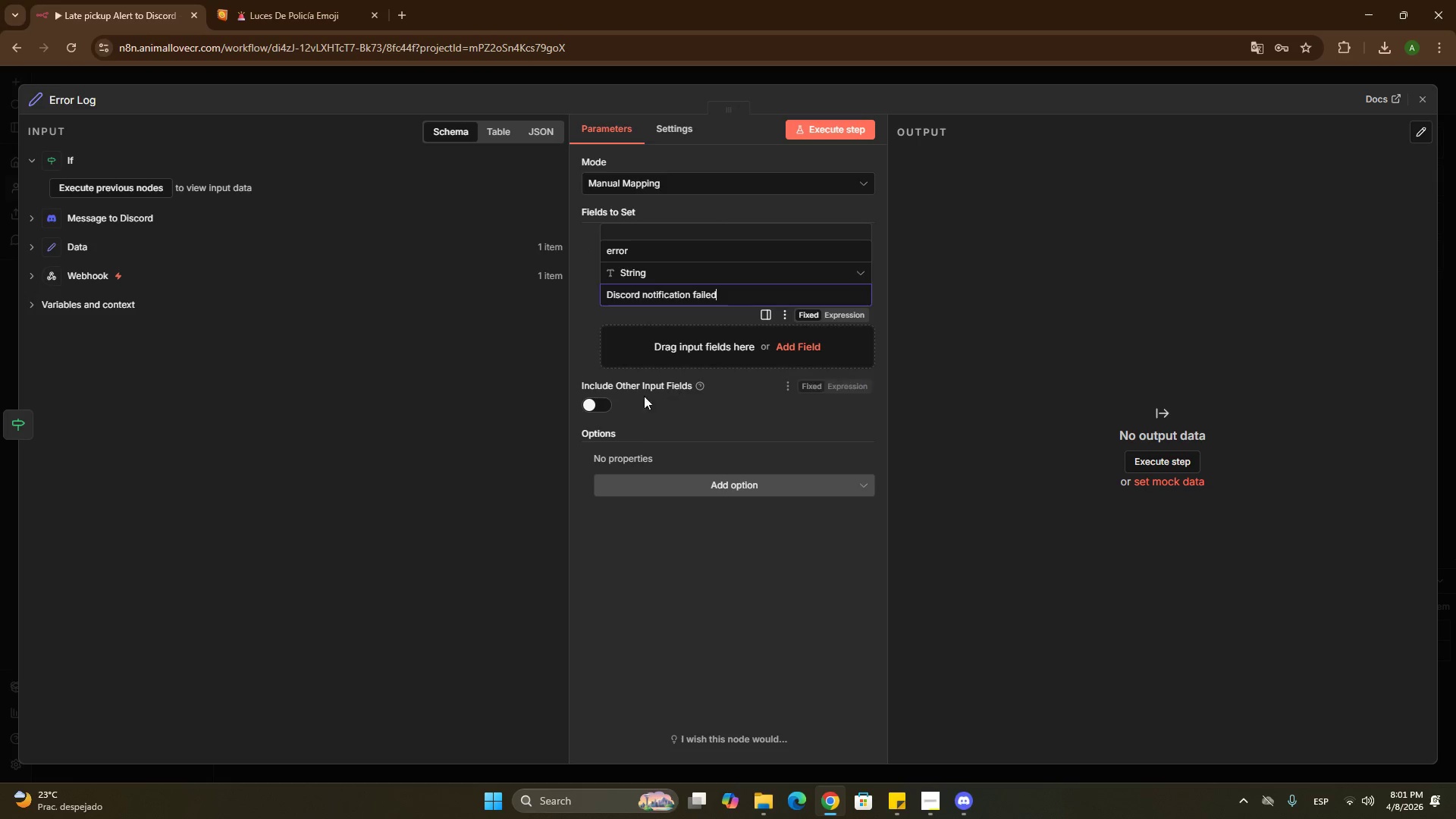 
left_click([686, 328])
 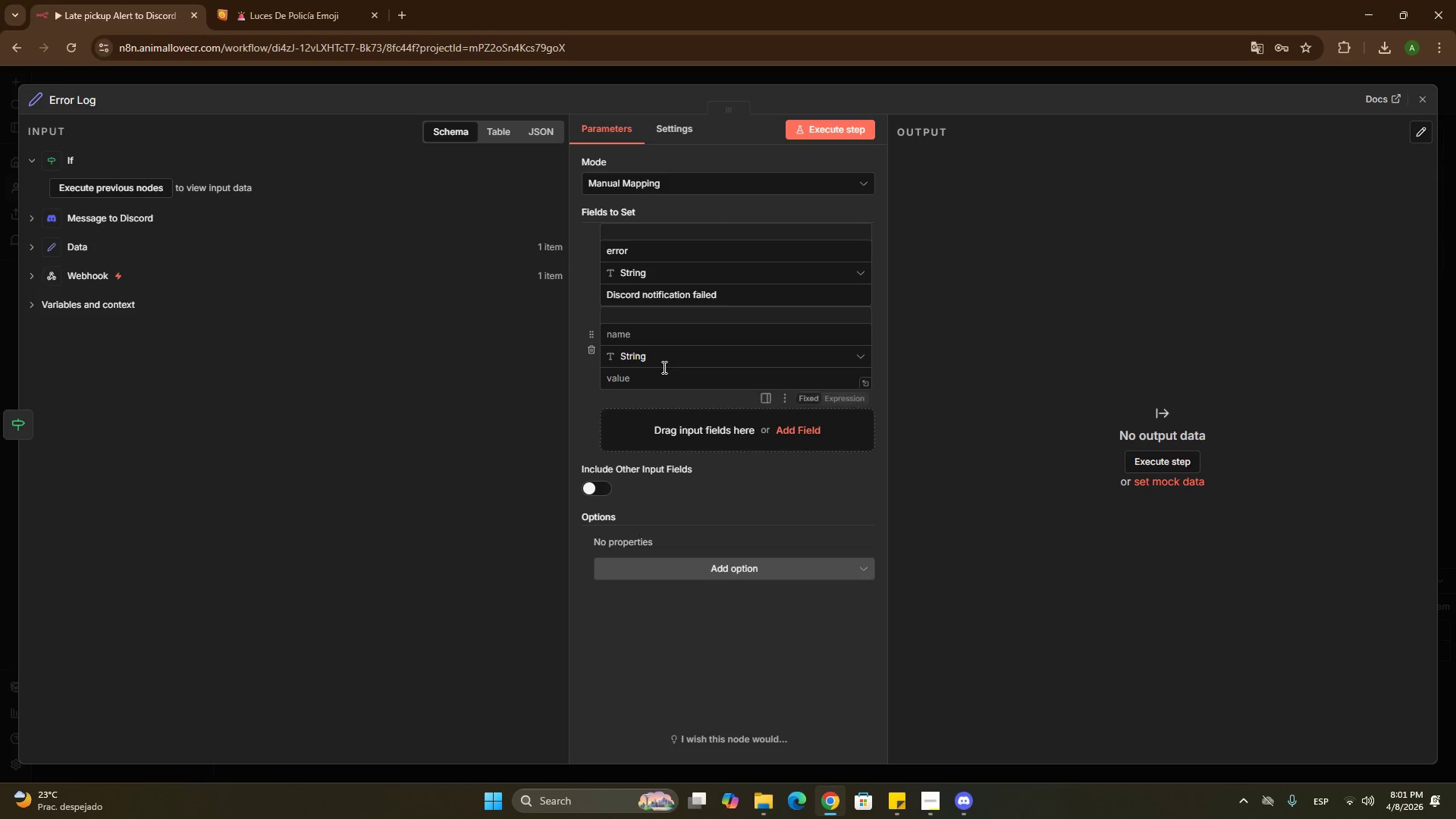 
left_click([660, 344])
 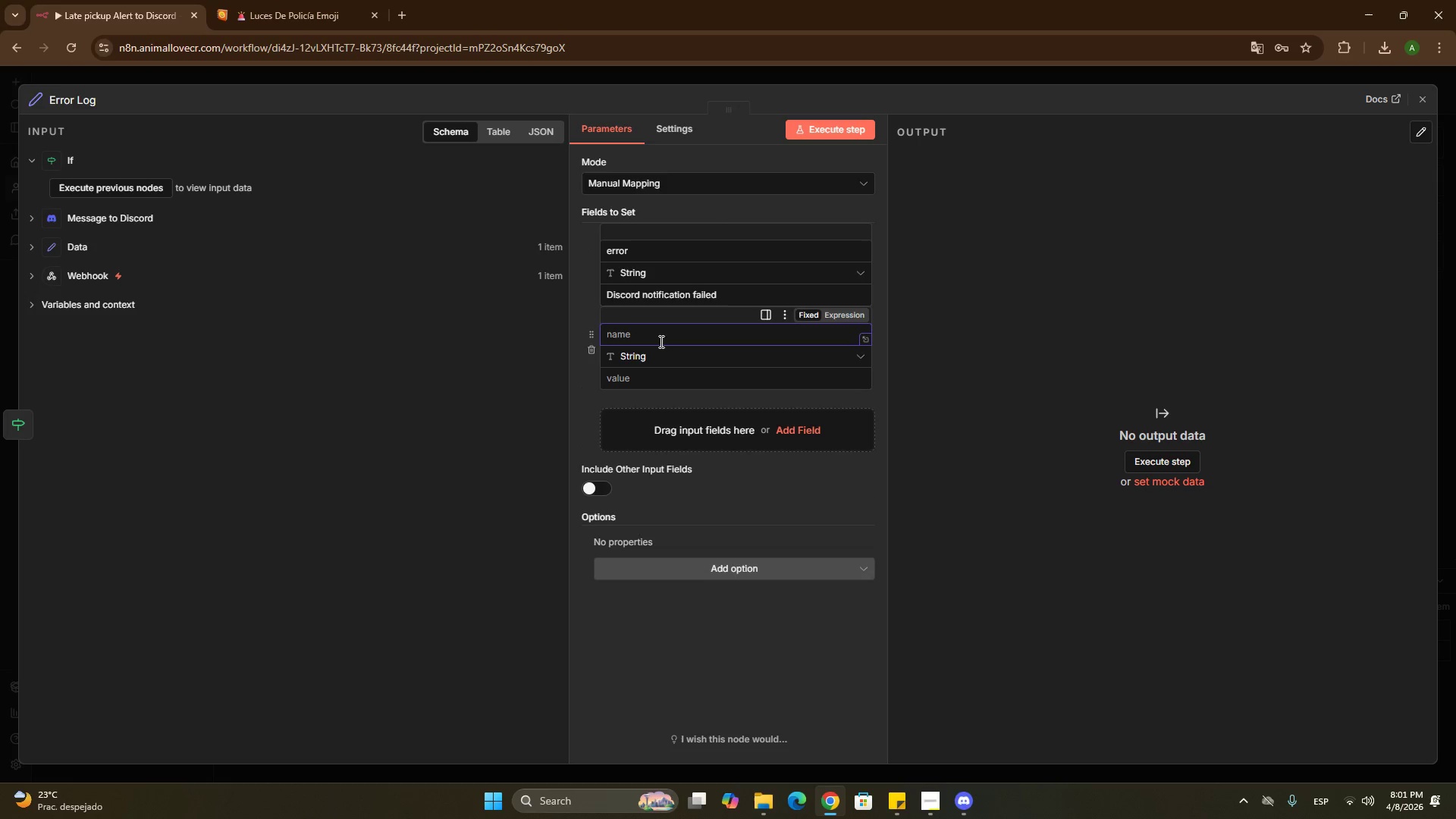 
type(Status )
key(Backspace)
type(_code)
 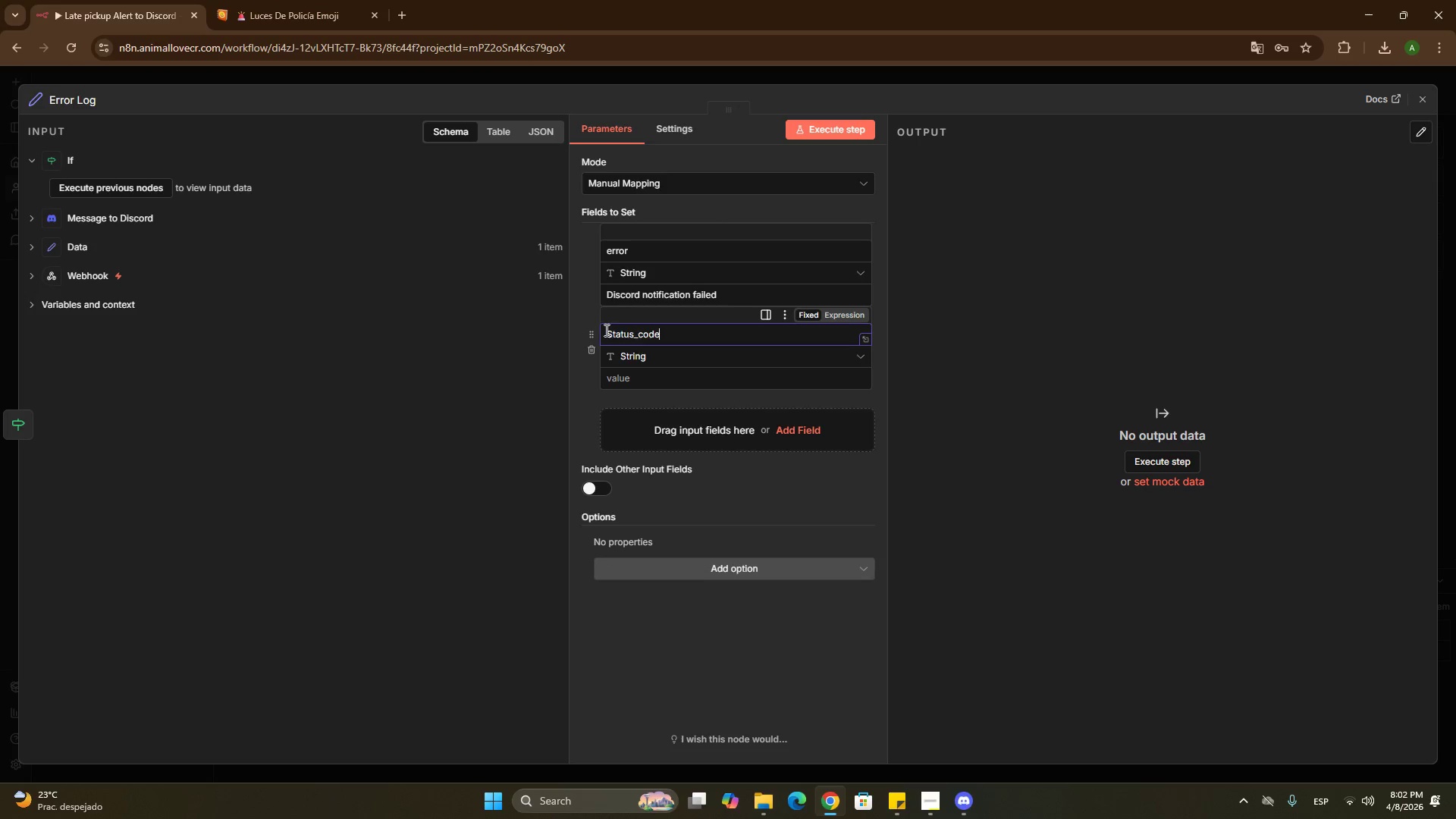 
left_click([613, 335])
 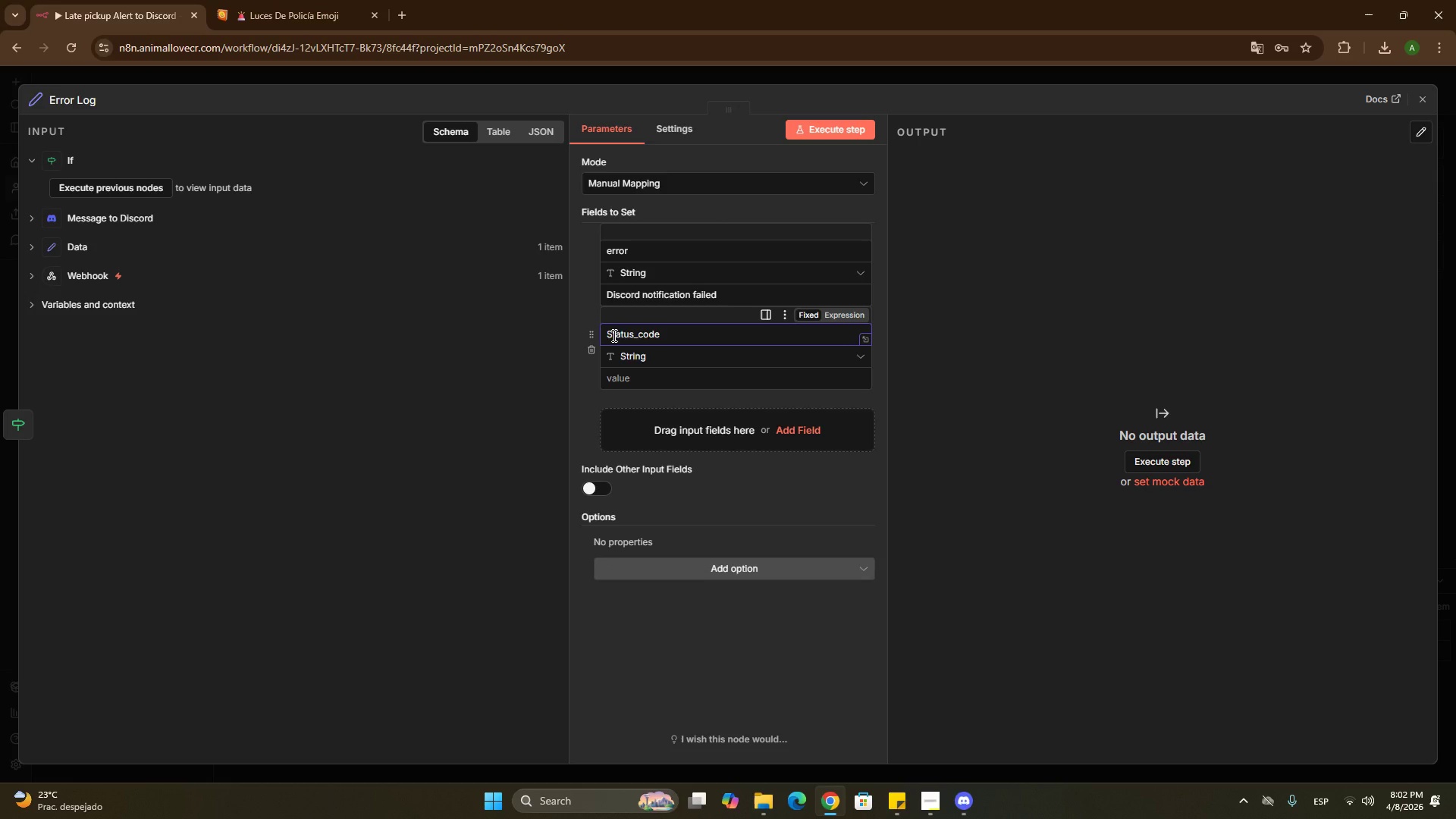 
key(Backspace)
 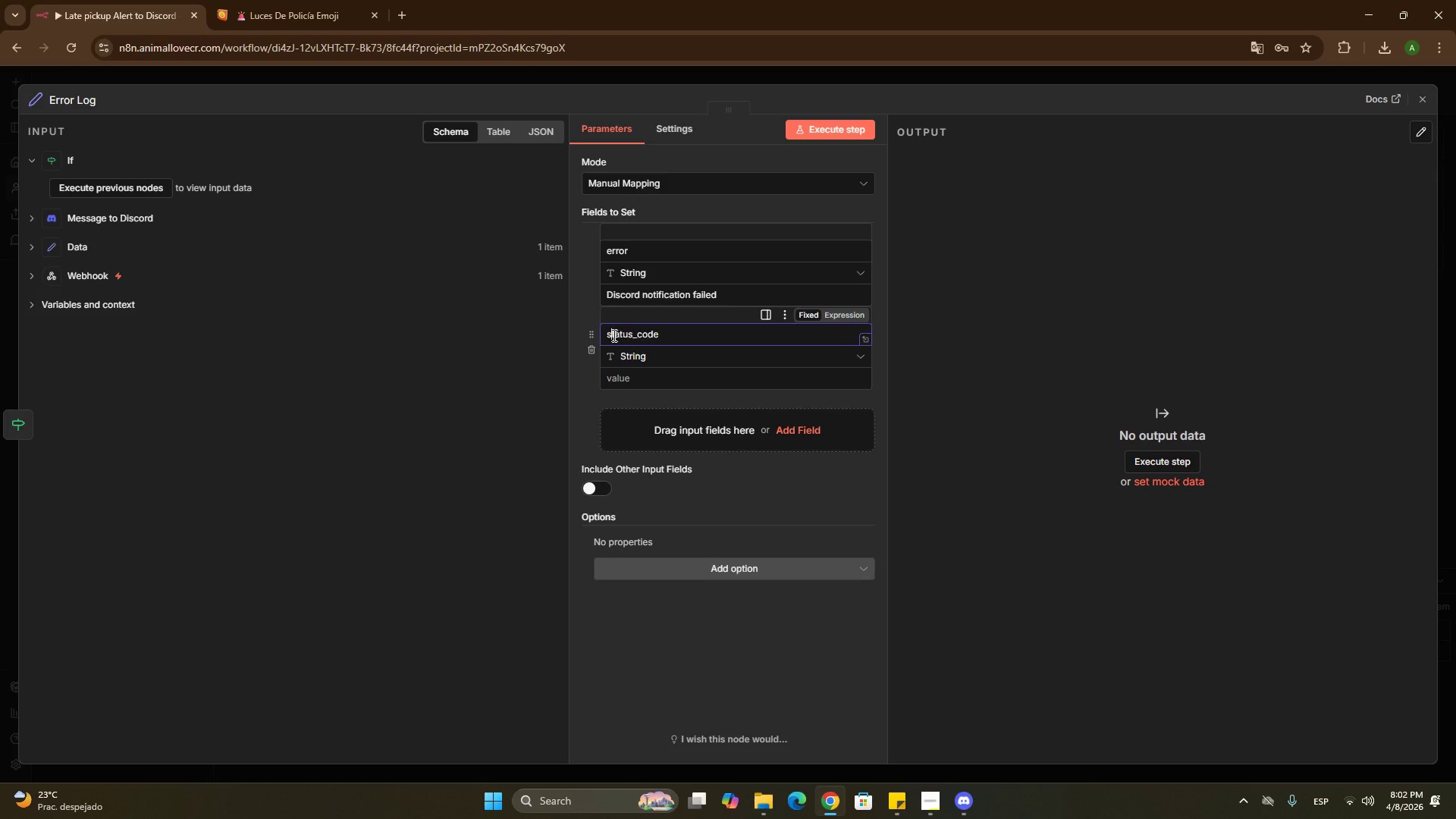 
key(S)
 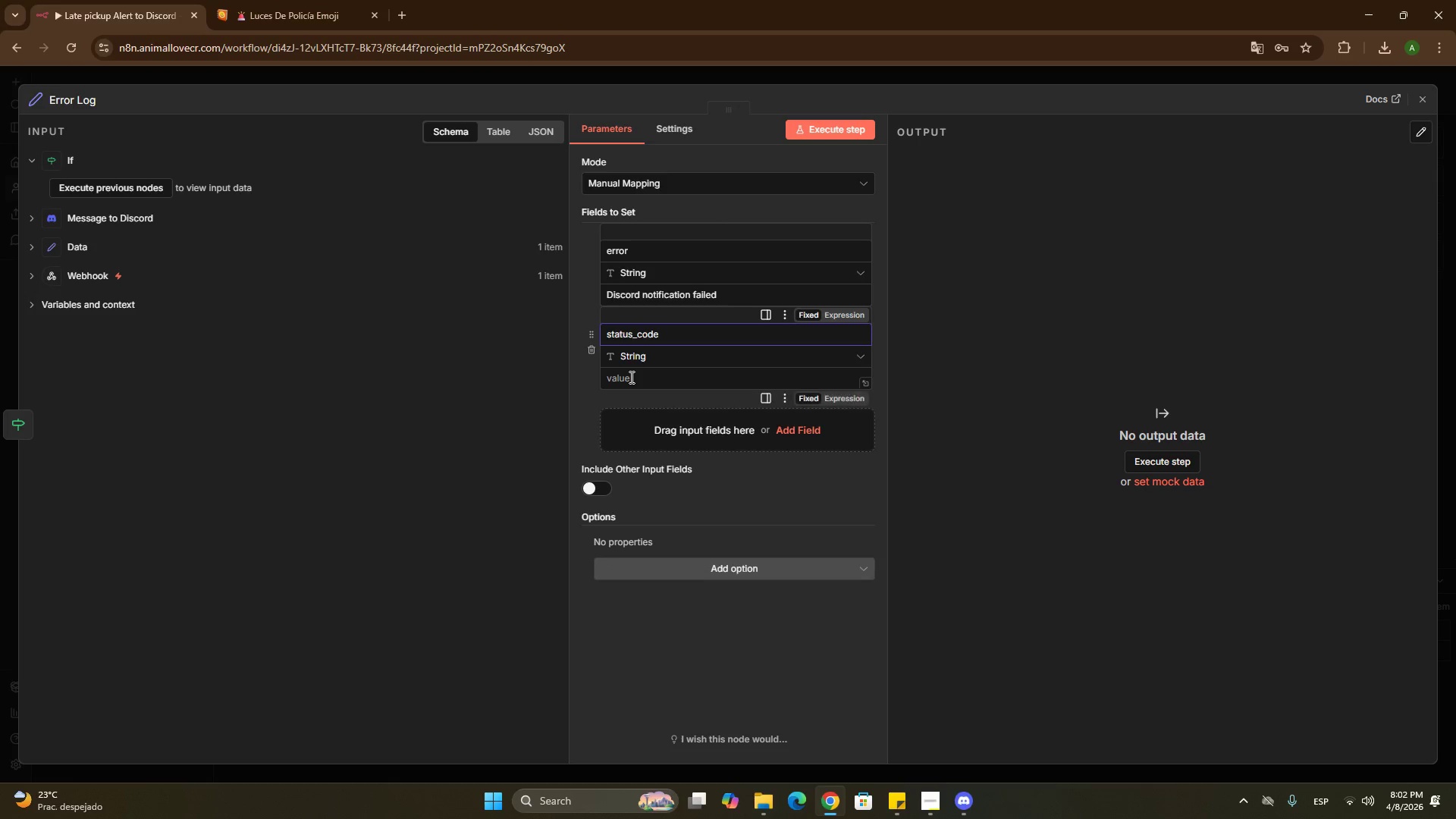 
left_click([630, 377])
 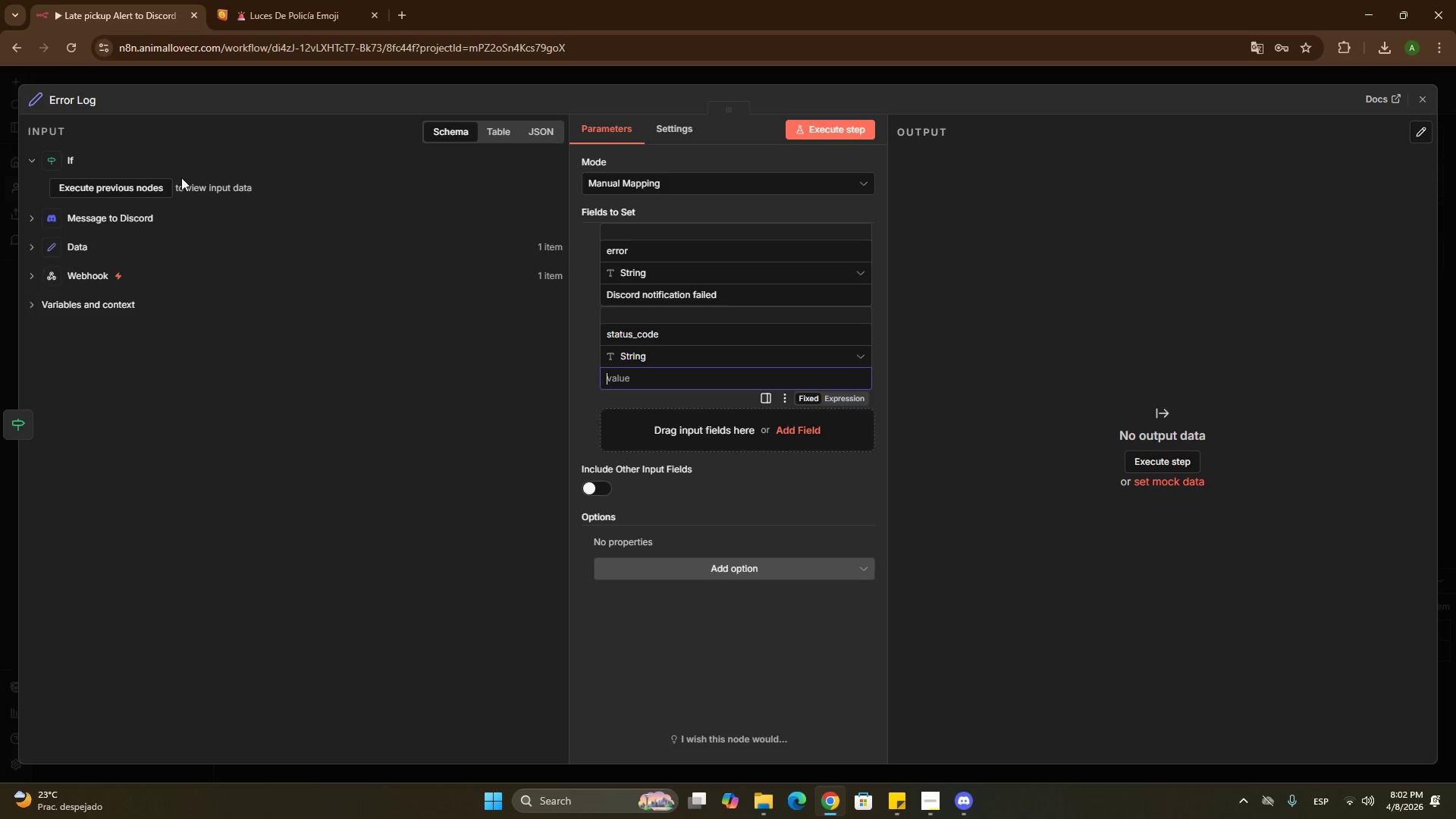 
left_click([419, 75])